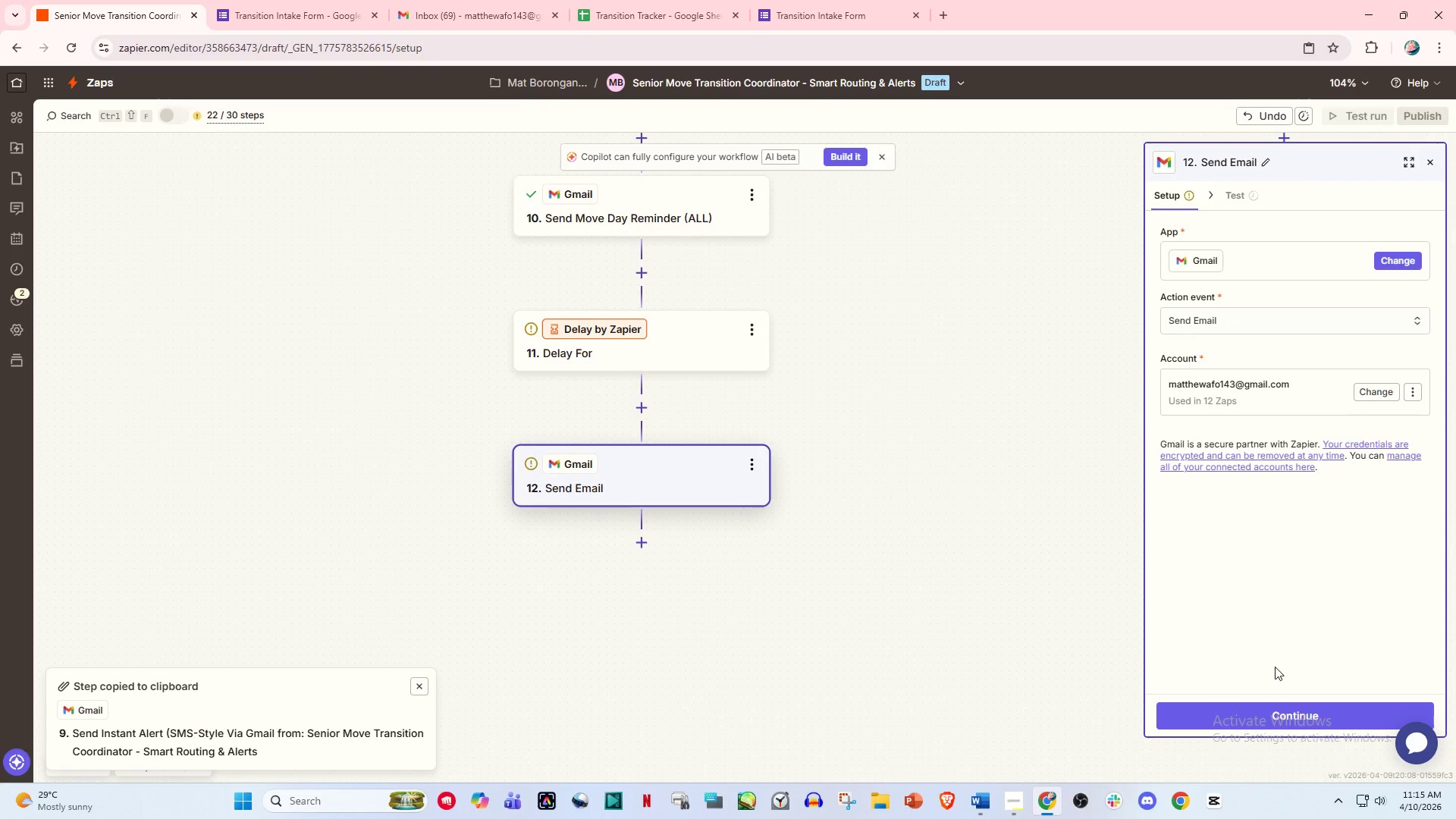 
left_click([1291, 712])
 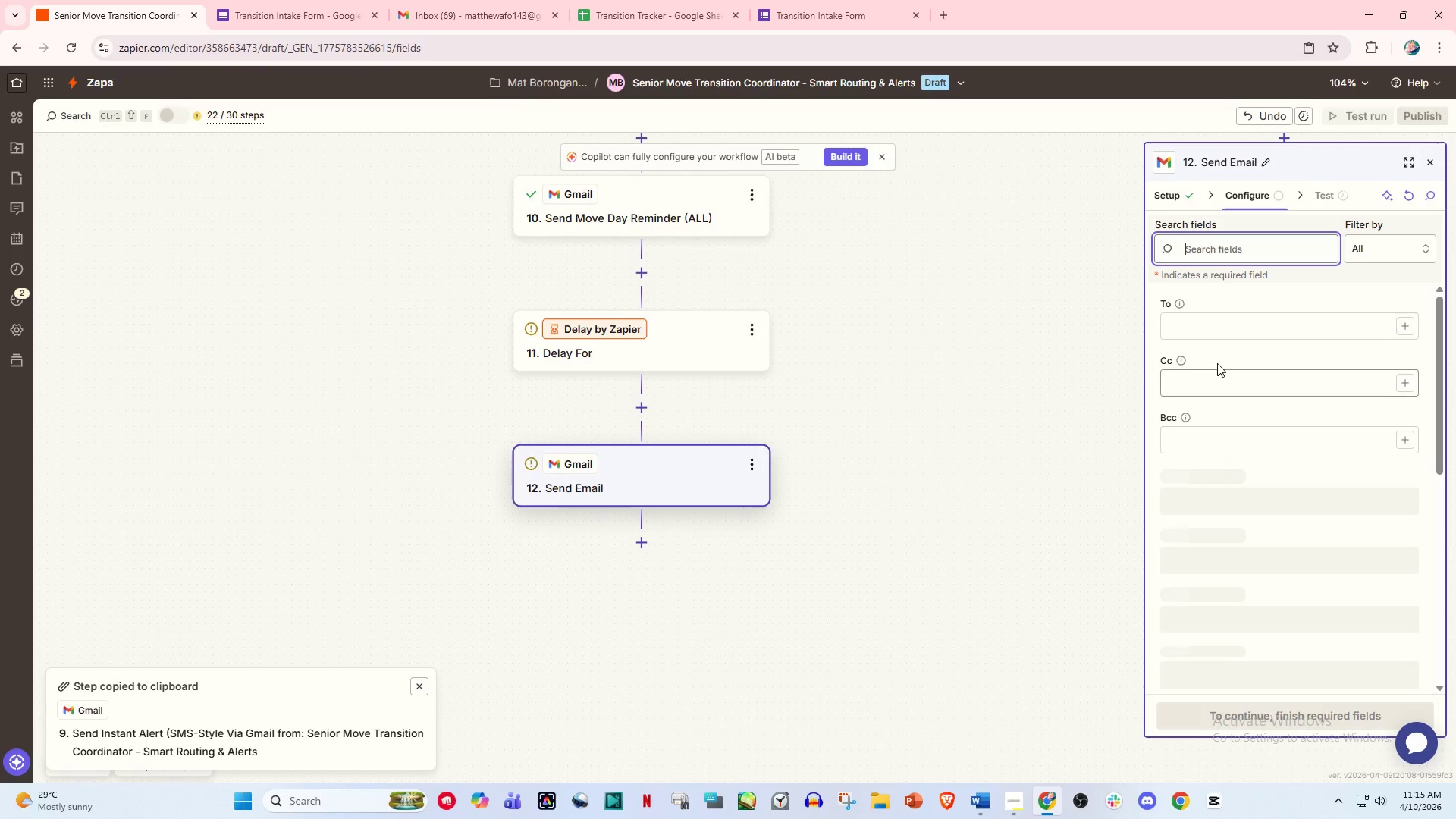 
left_click([1210, 327])
 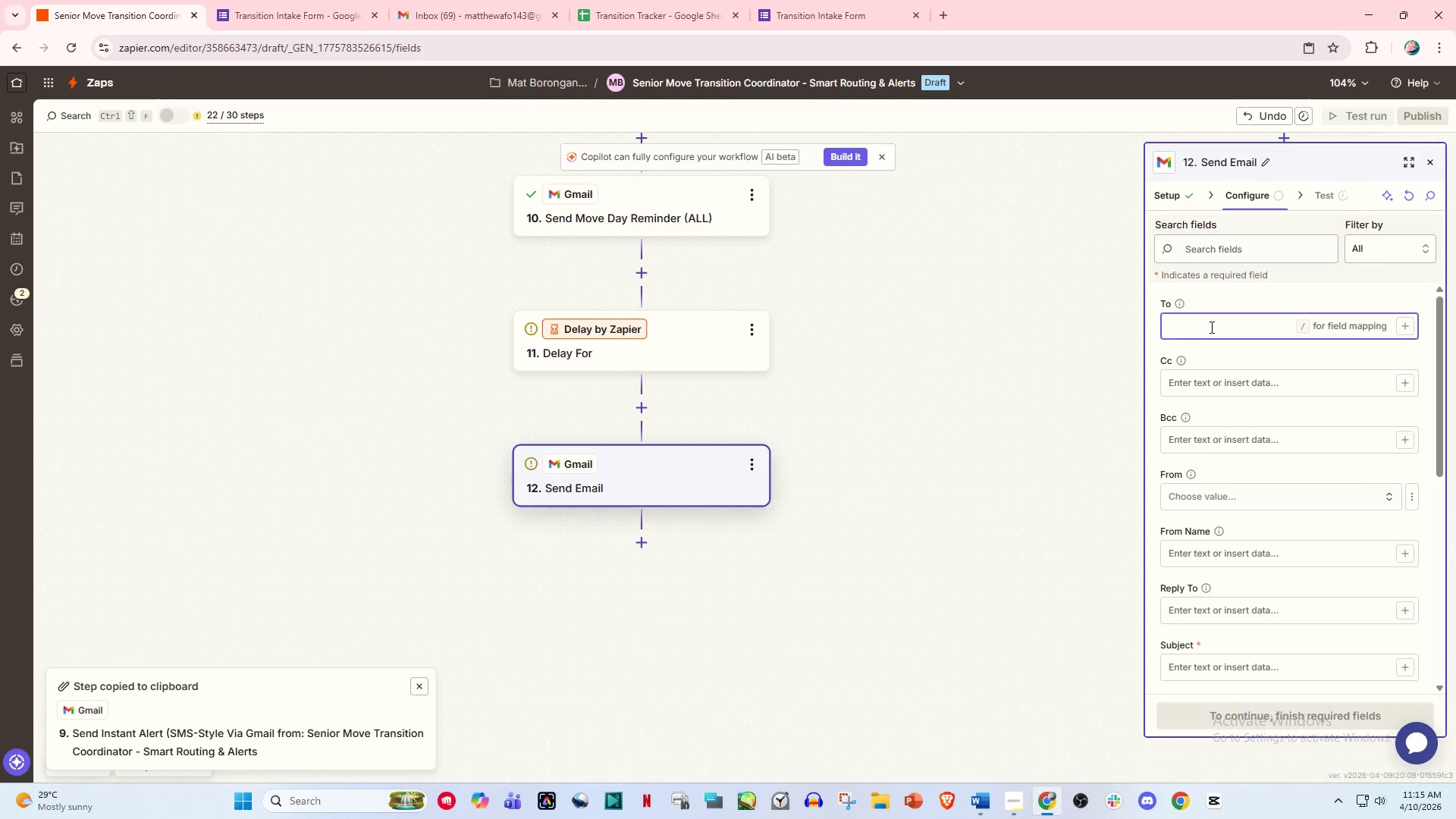 
type(matthewafo143@m)
key(Backspace)
type(gmail.com)
 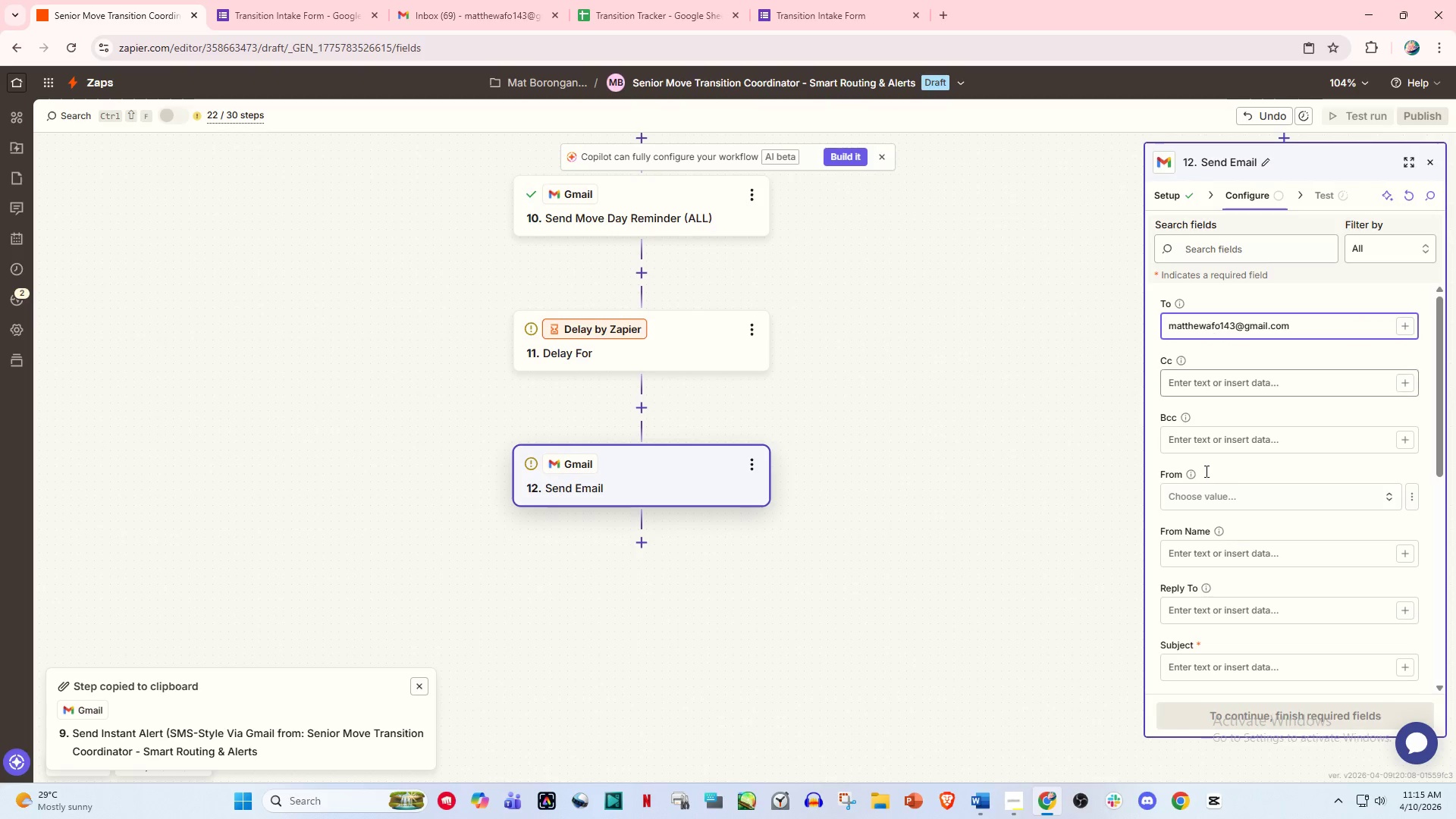 
scroll: coordinate [1229, 534], scroll_direction: down, amount: 4.0
 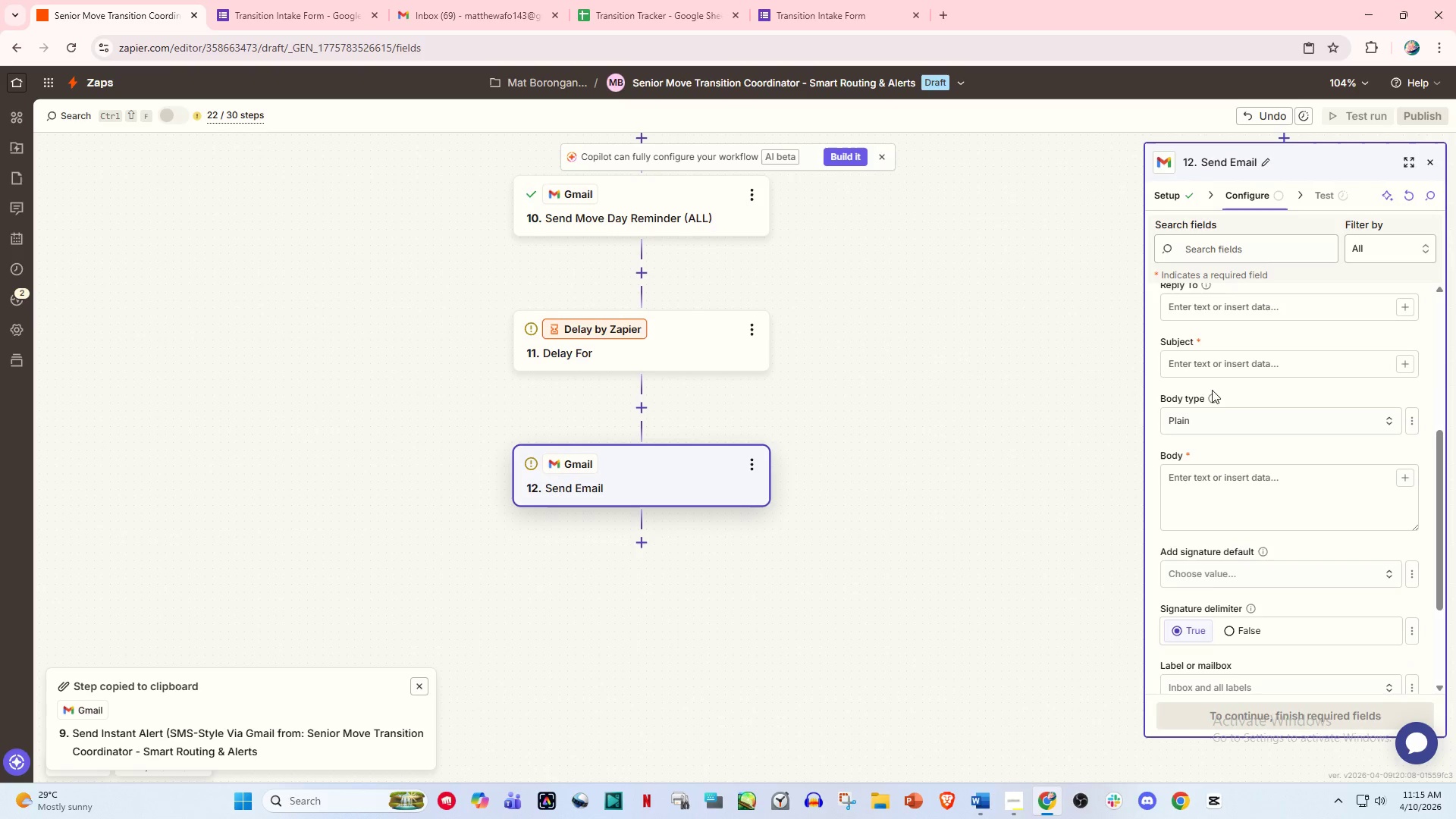 
left_click([1212, 374])
 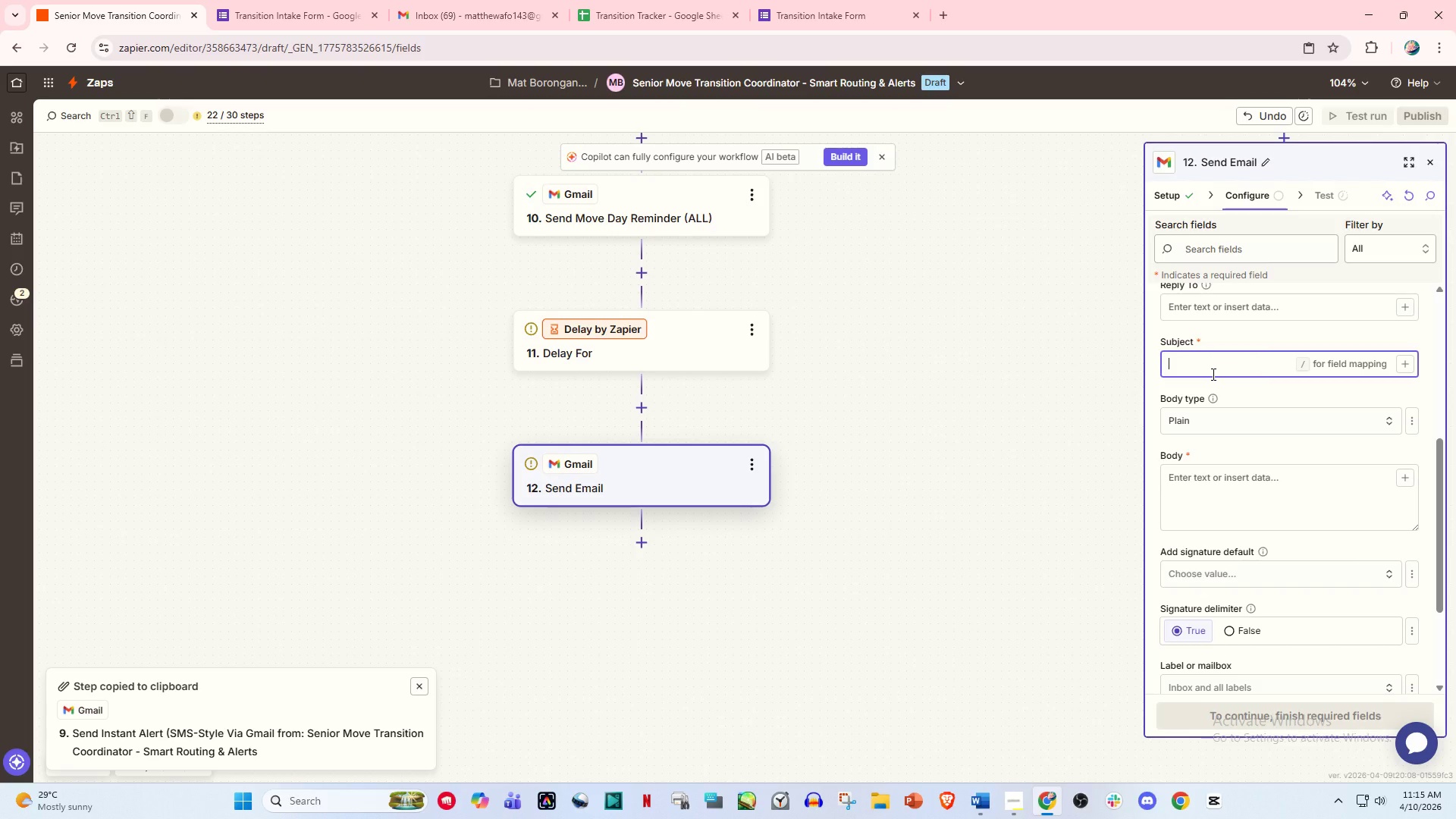 
wait(18.34)
 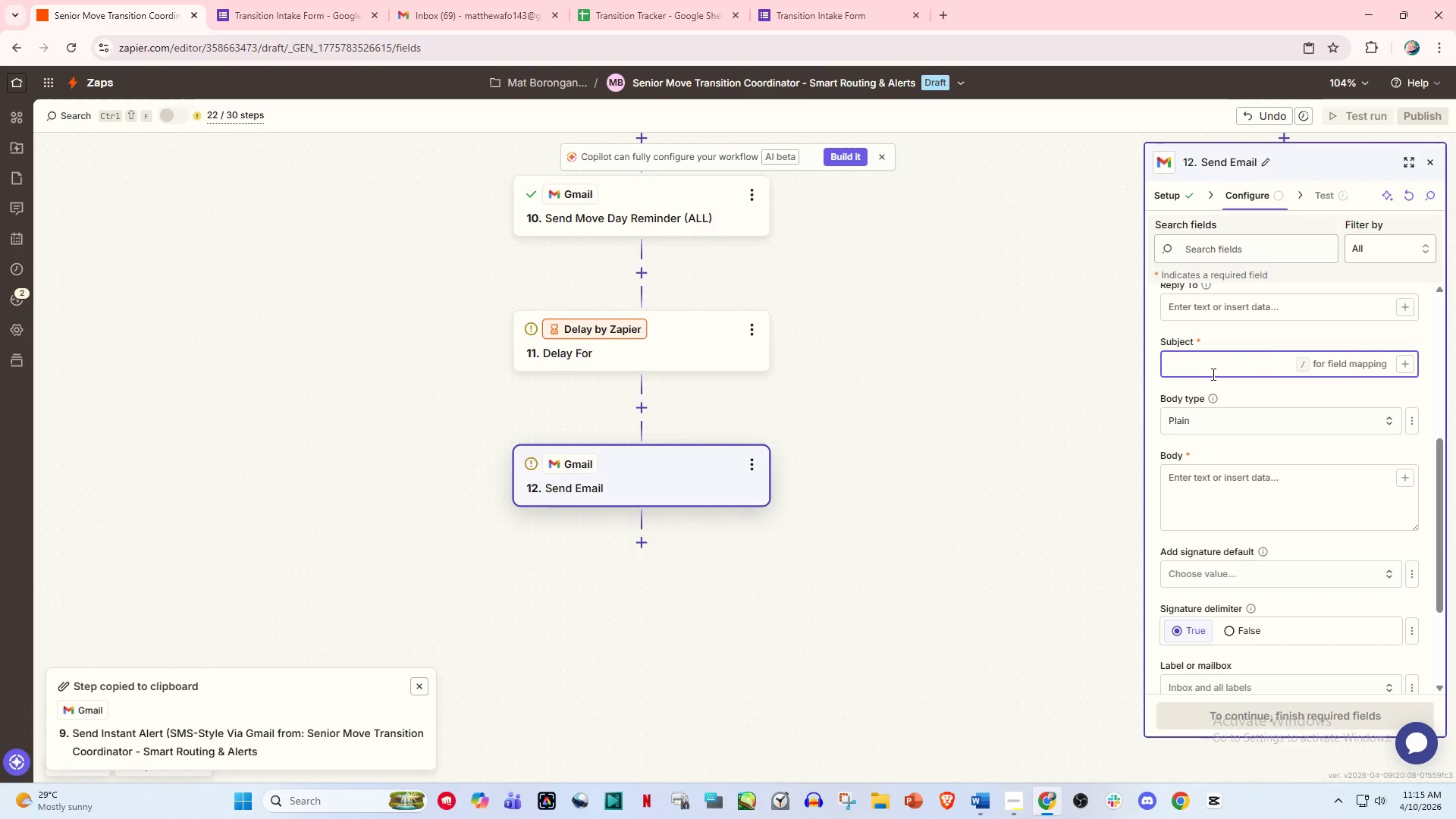 
type(Move Status - /)
 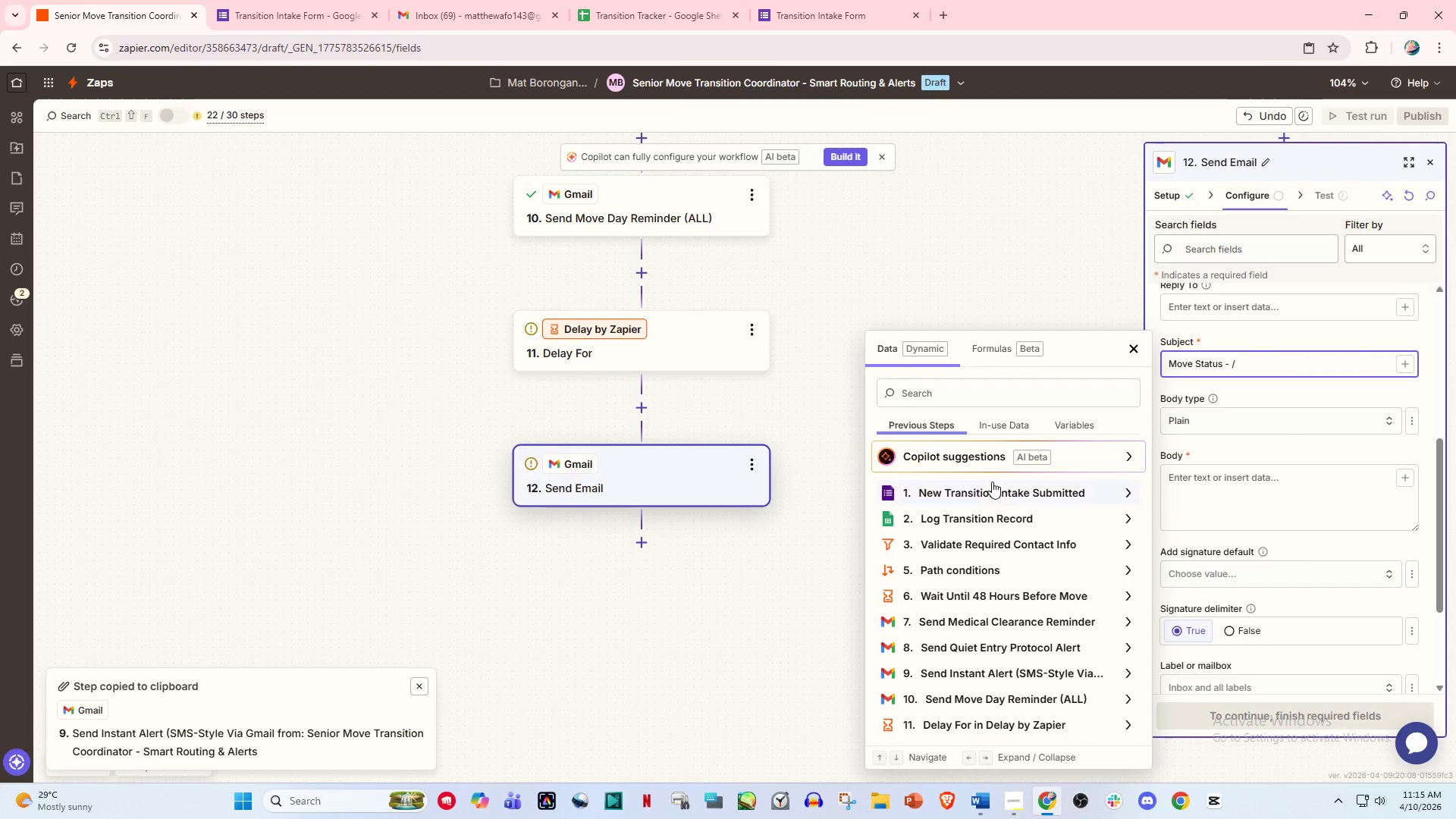 
left_click([990, 493])
 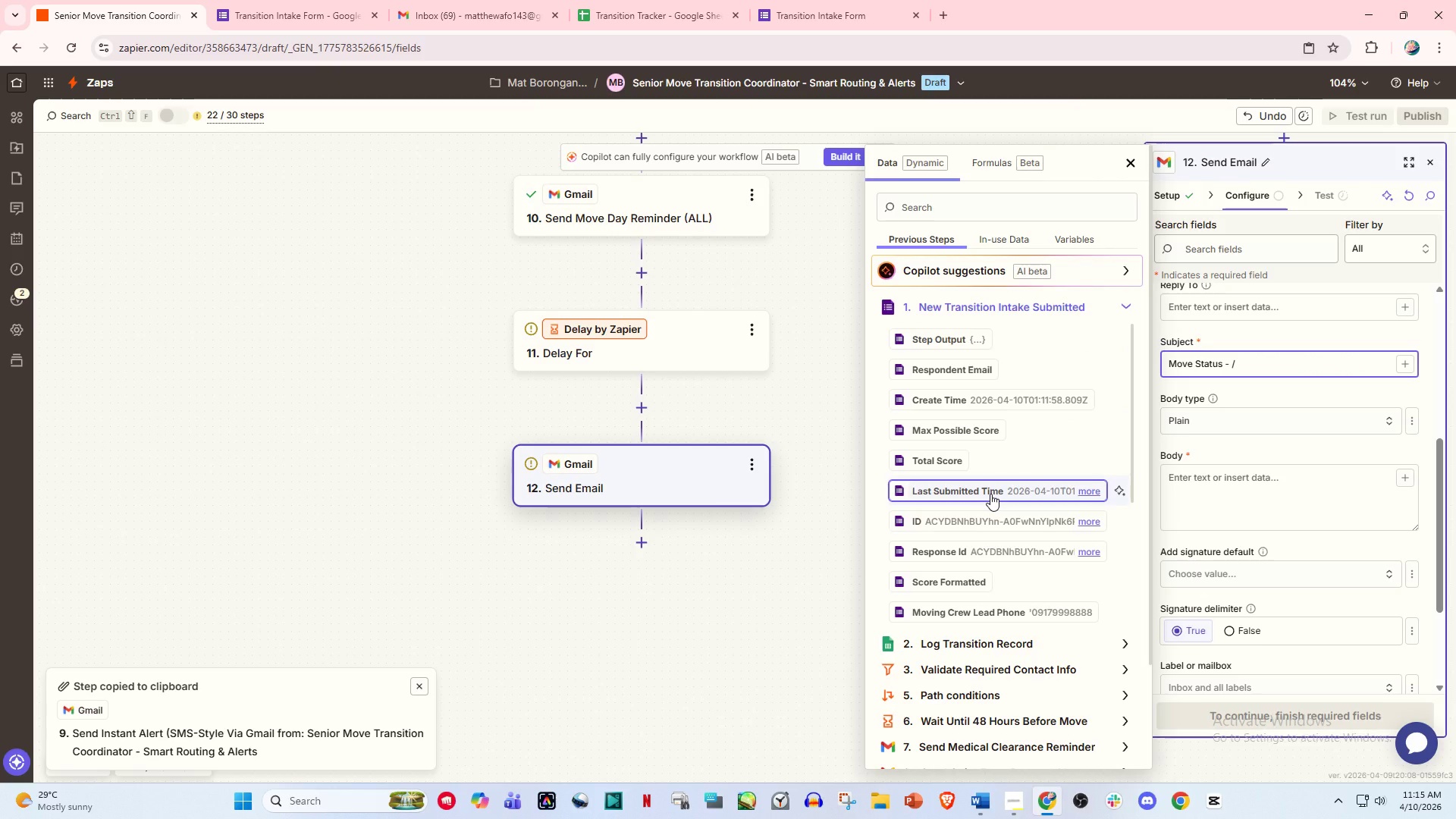 
type(name)
 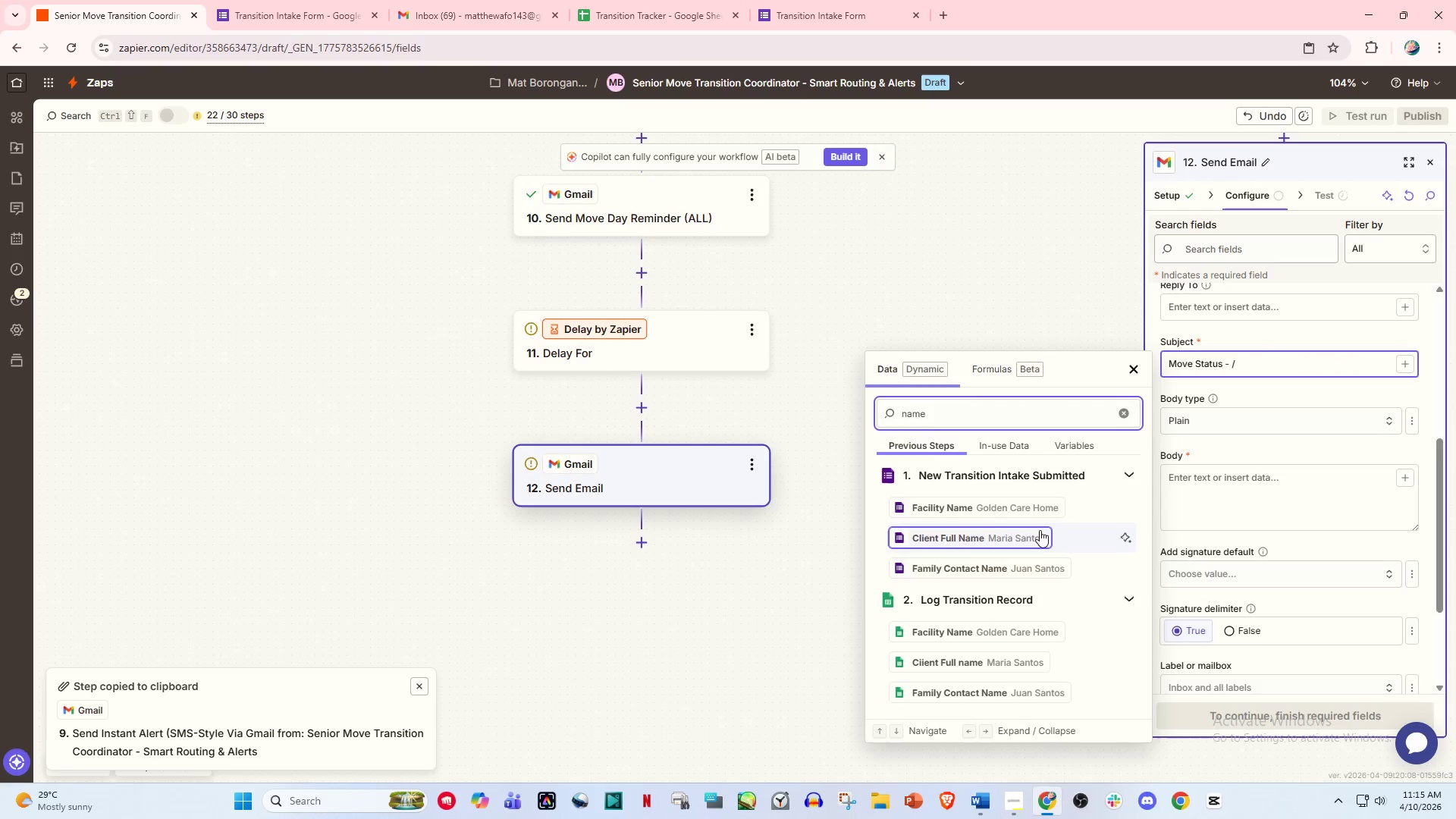 
left_click([1036, 534])
 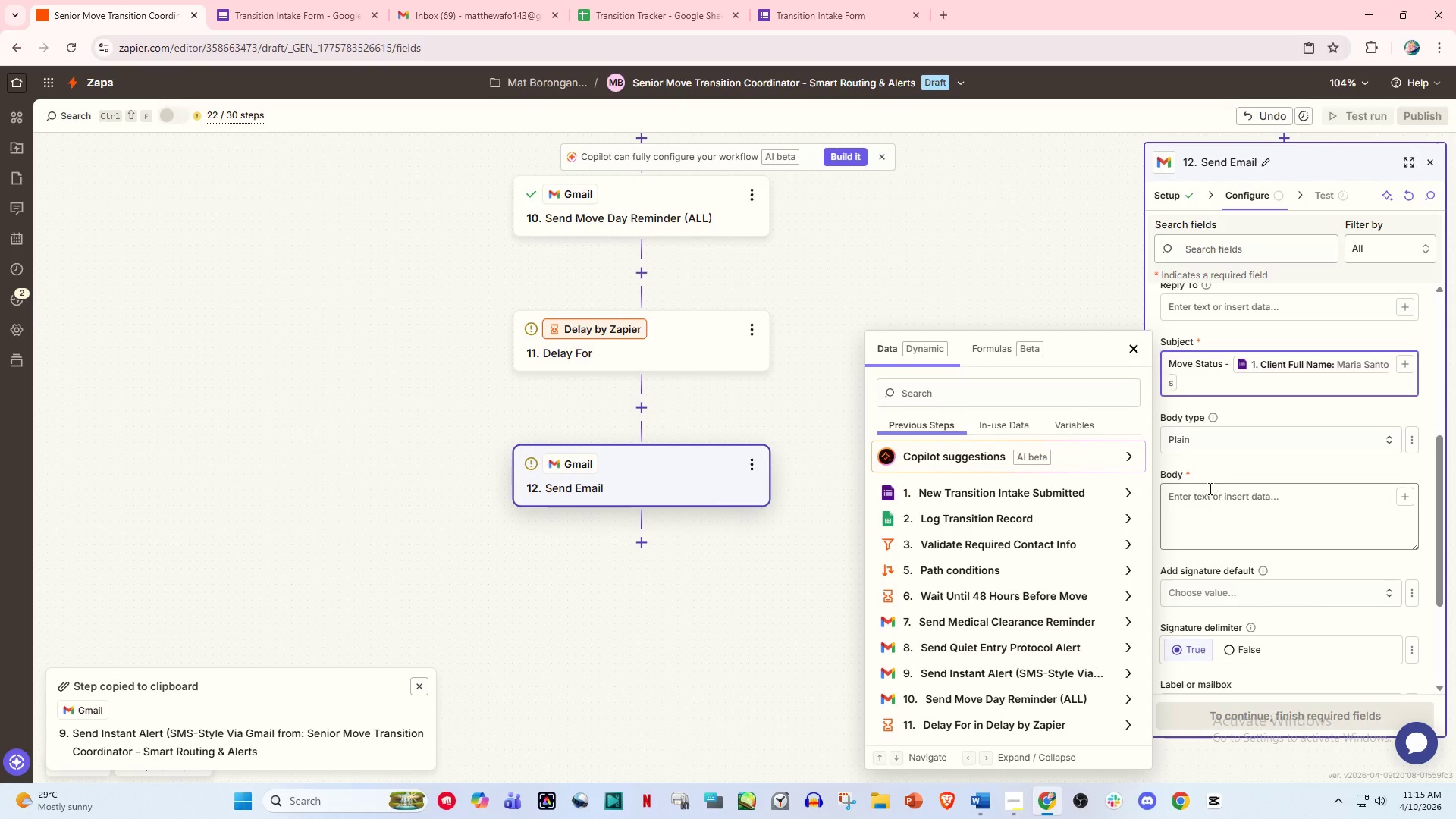 
left_click([1213, 507])
 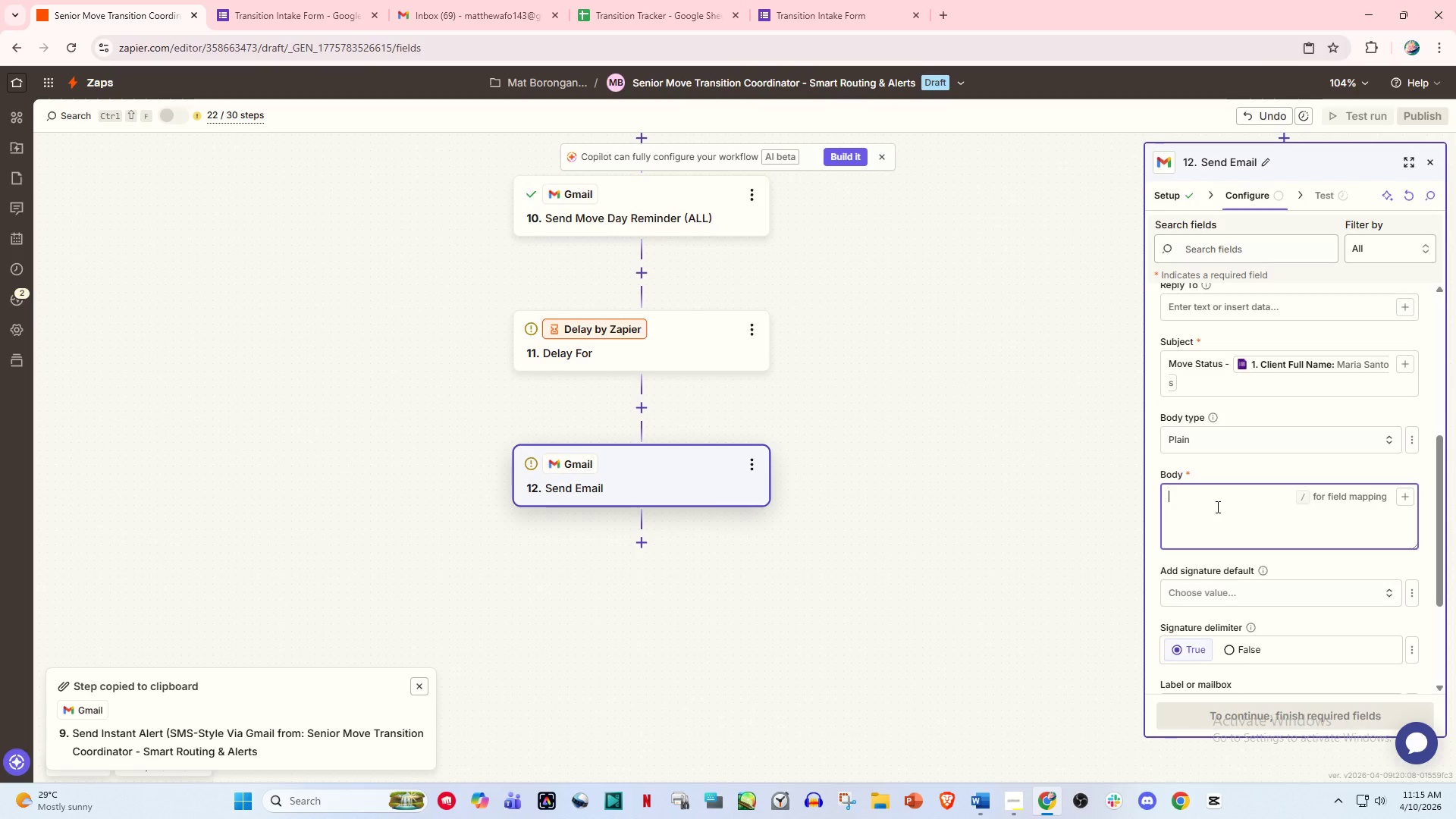 
type(Je)
key(Backspace)
key(Backspace)
type(He;)
key(Backspace)
type(llo.)
 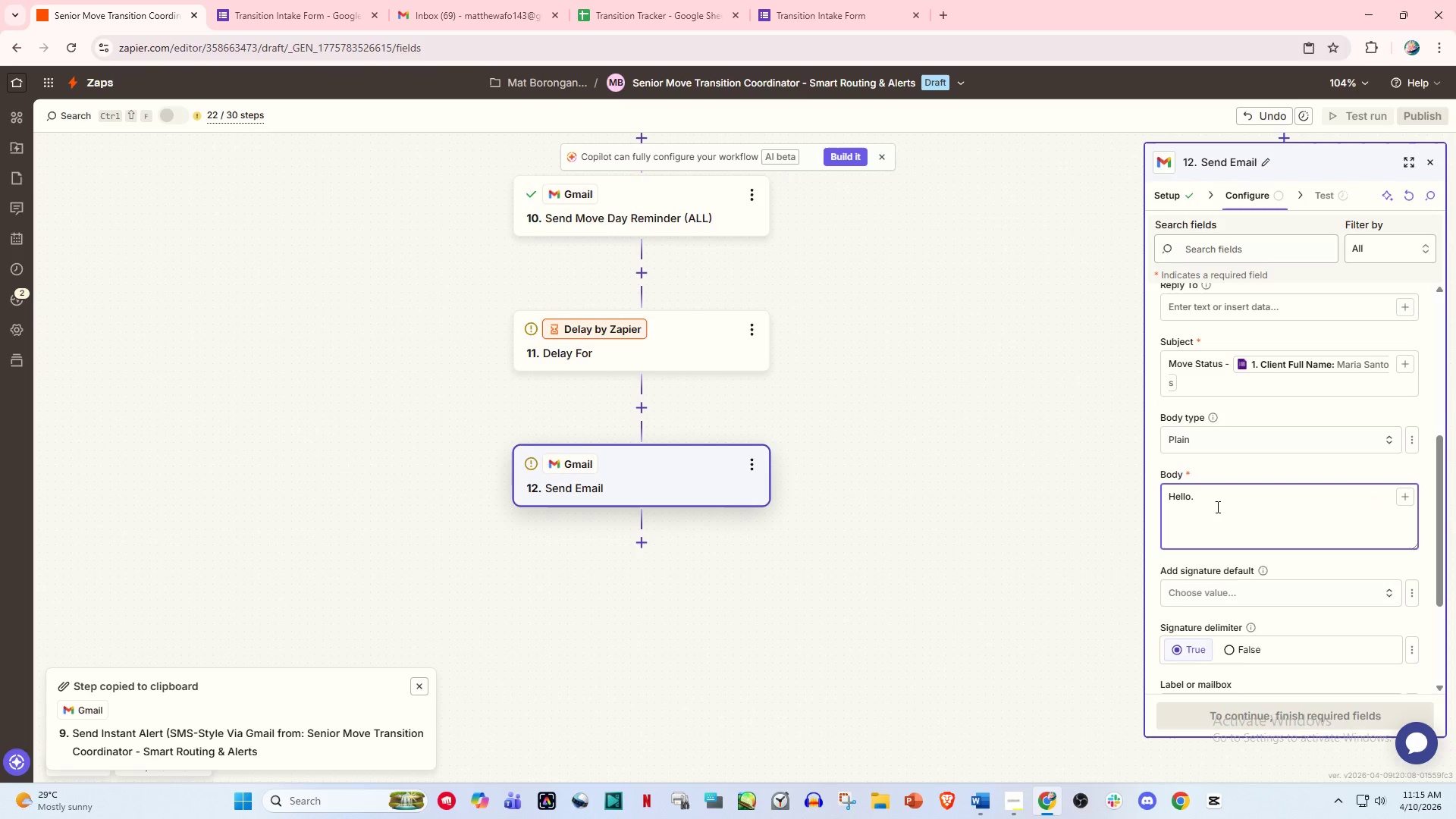 
key(Enter)
 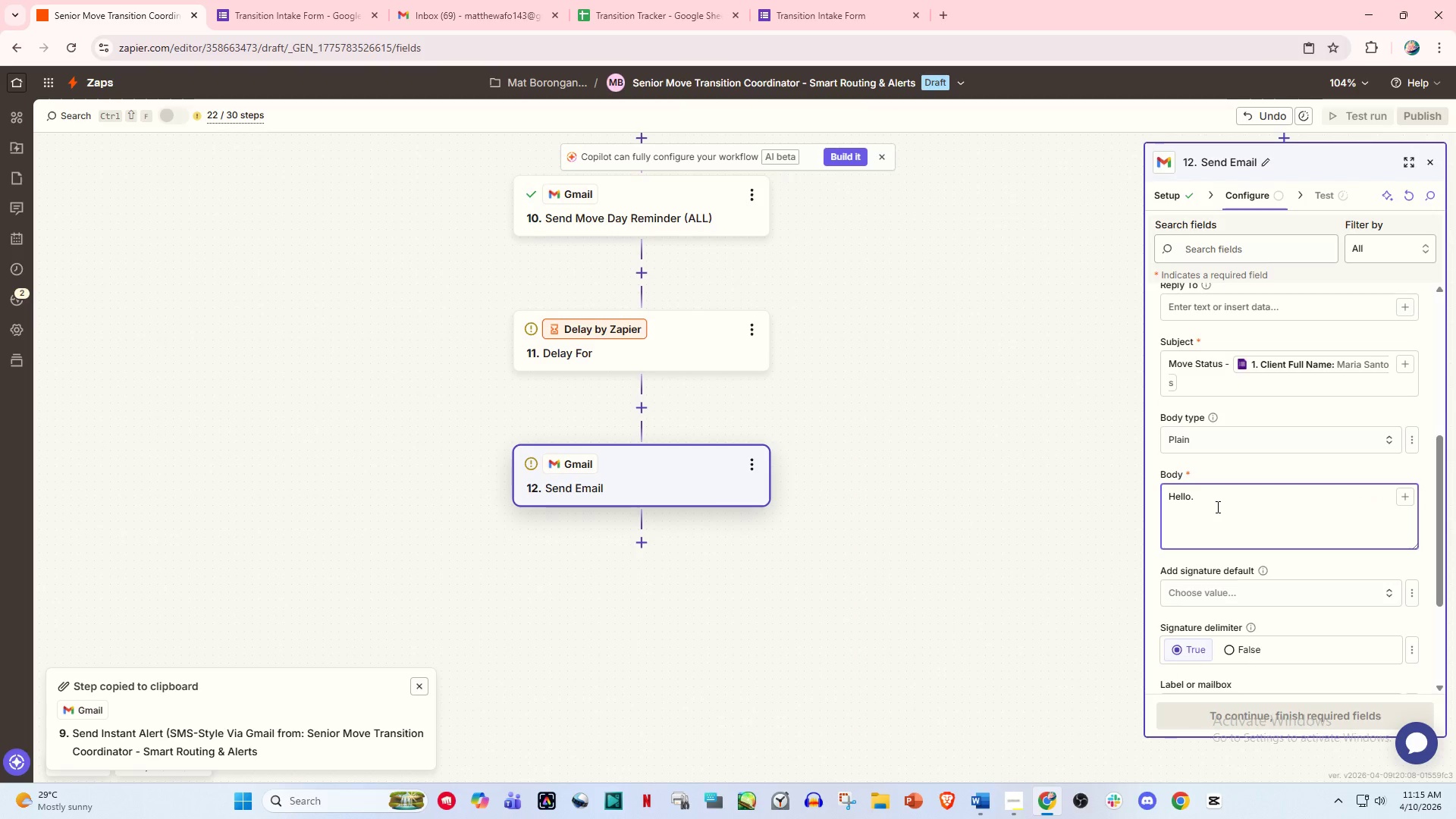 
type(has )
key(Backspace)
key(Backspace)
key(Backspace)
key(Backspace)
key(Backspace)
type(Has /)
 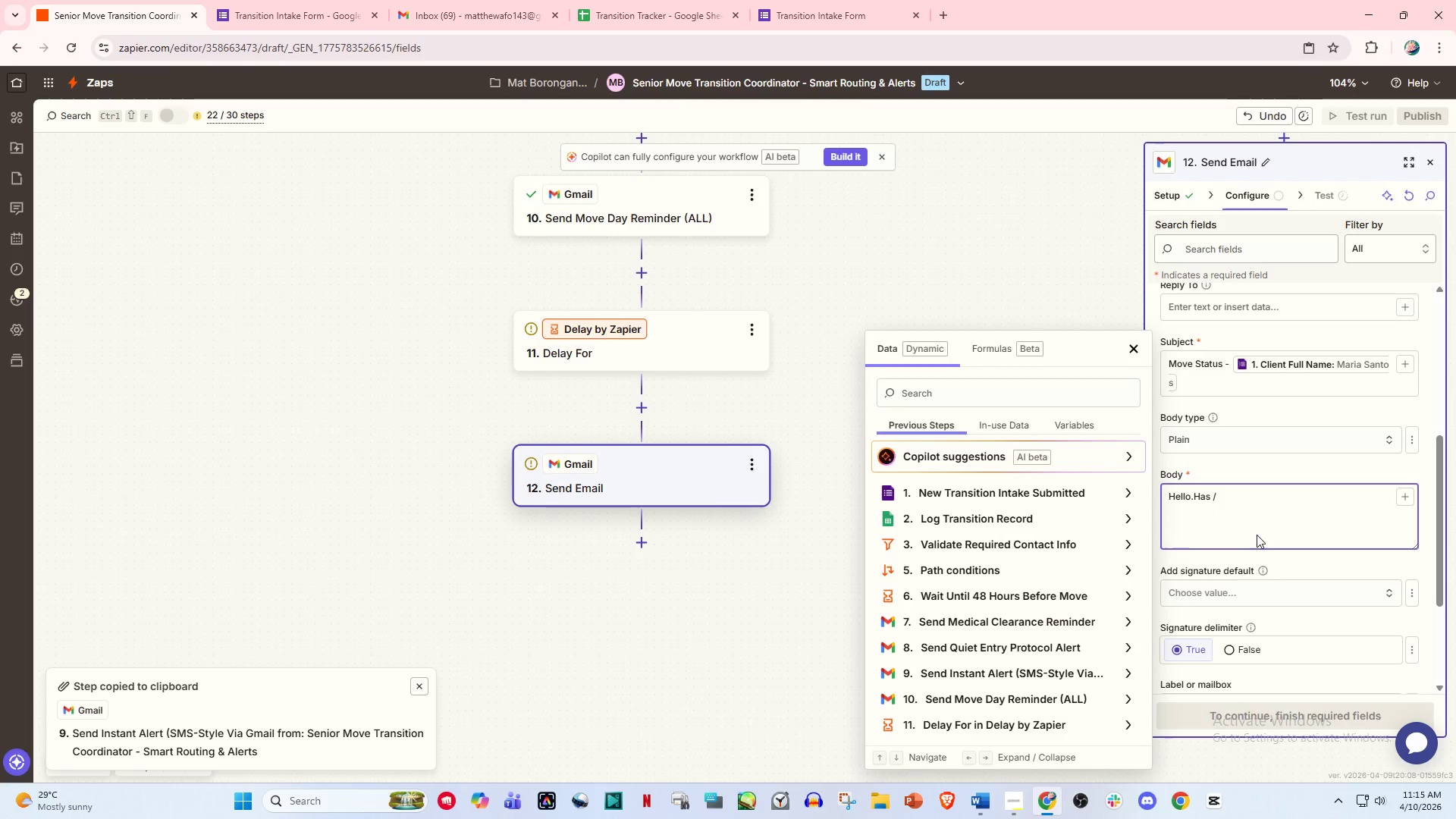 
left_click([1011, 490])
 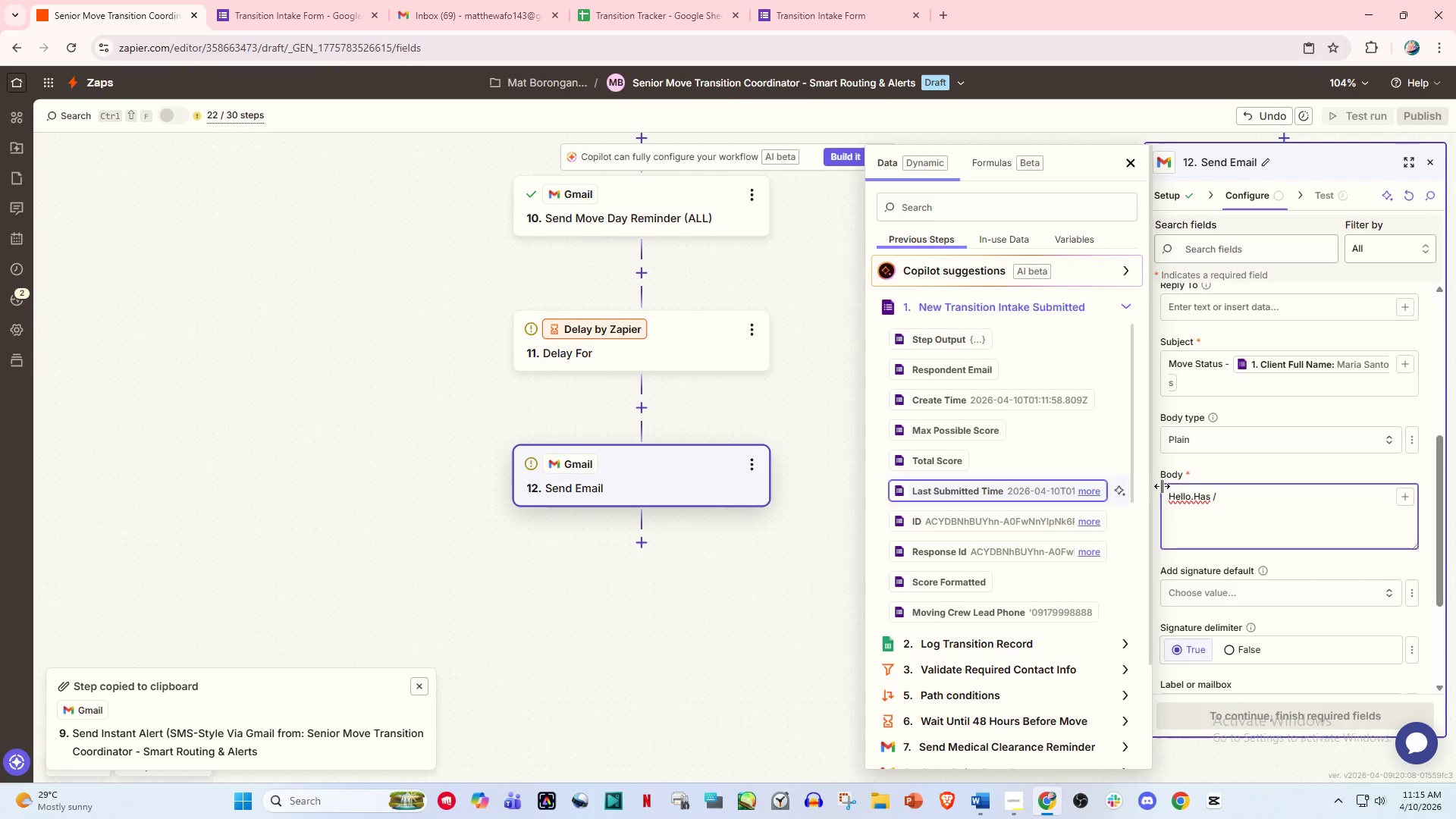 
left_click_drag(start_coordinate=[1211, 481], to_coordinate=[1216, 487])
 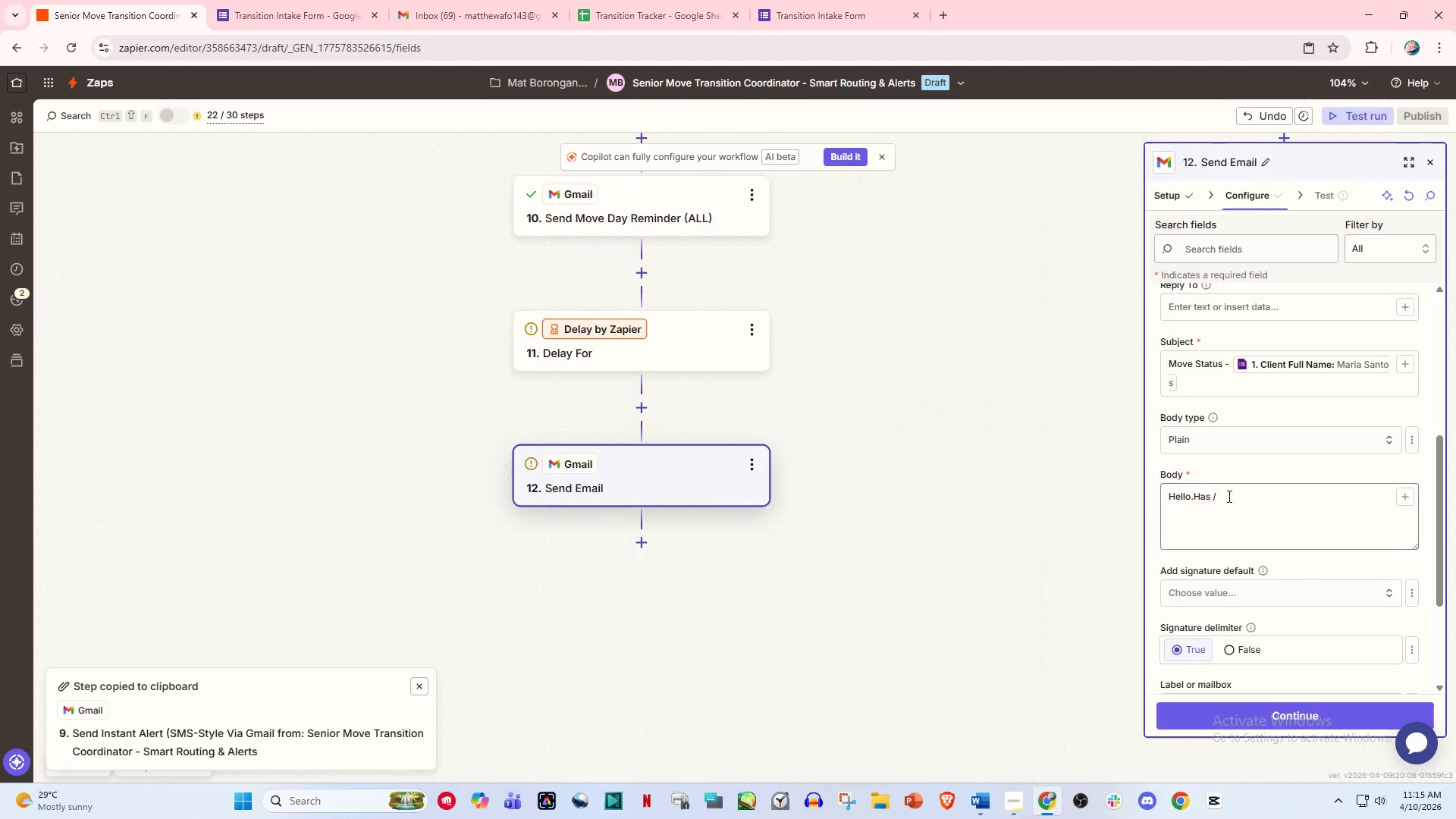 
double_click([1228, 496])
 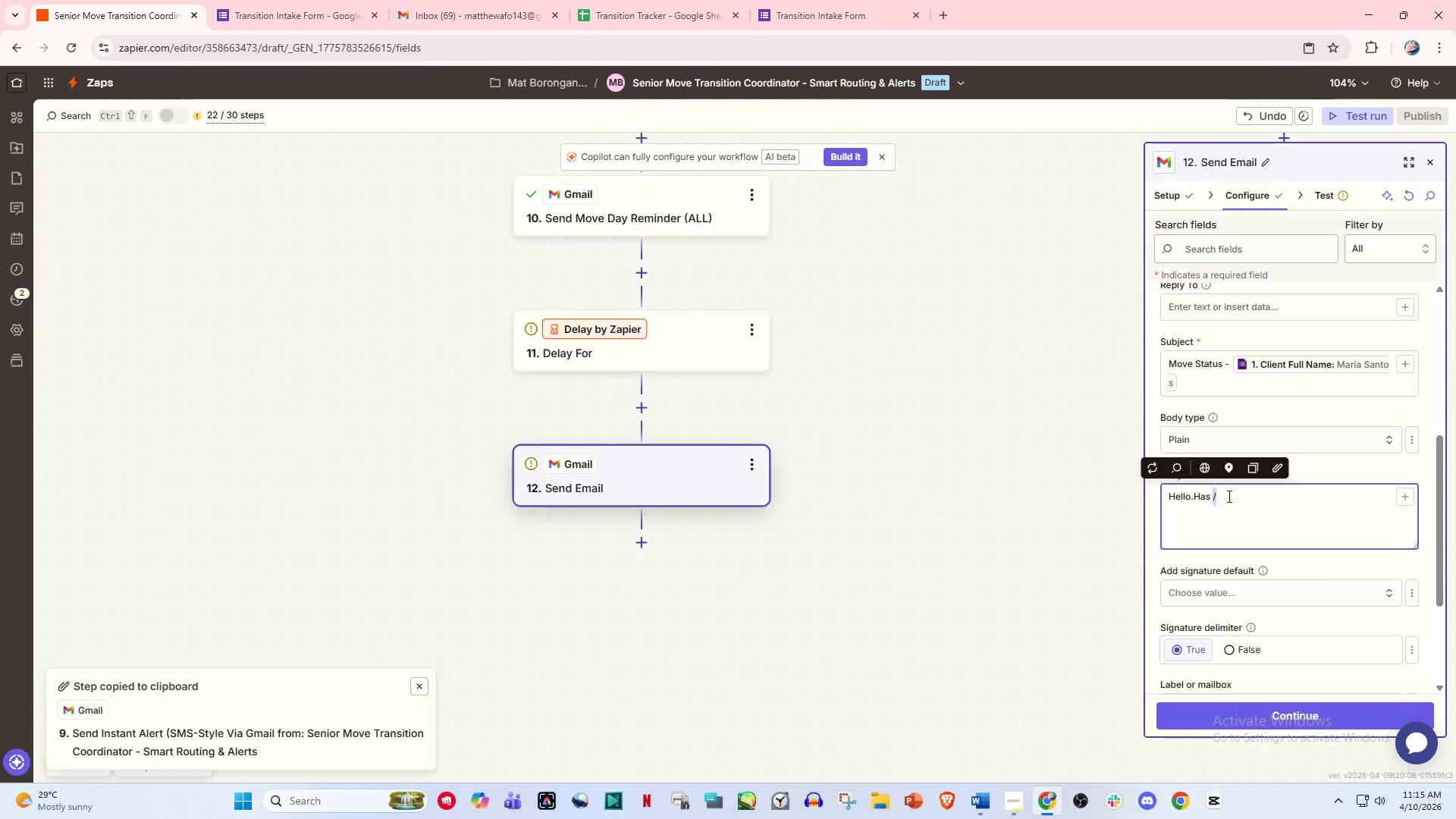 
left_click([1228, 496])
 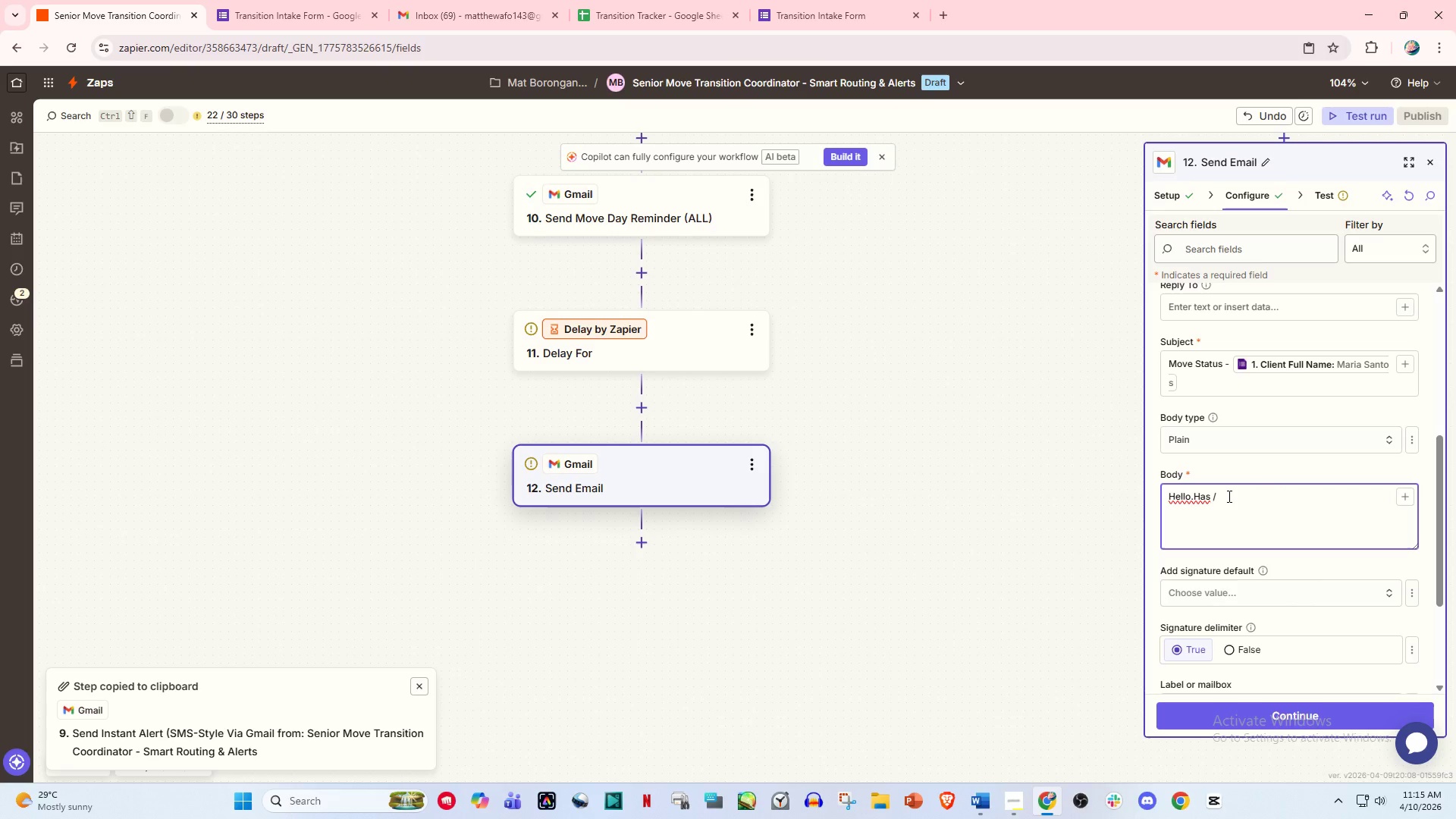 
type(nam)
key(Backspace)
key(Backspace)
key(Backspace)
key(Backspace)
key(Backspace)
key(Backspace)
key(Backspace)
key(Backspace)
 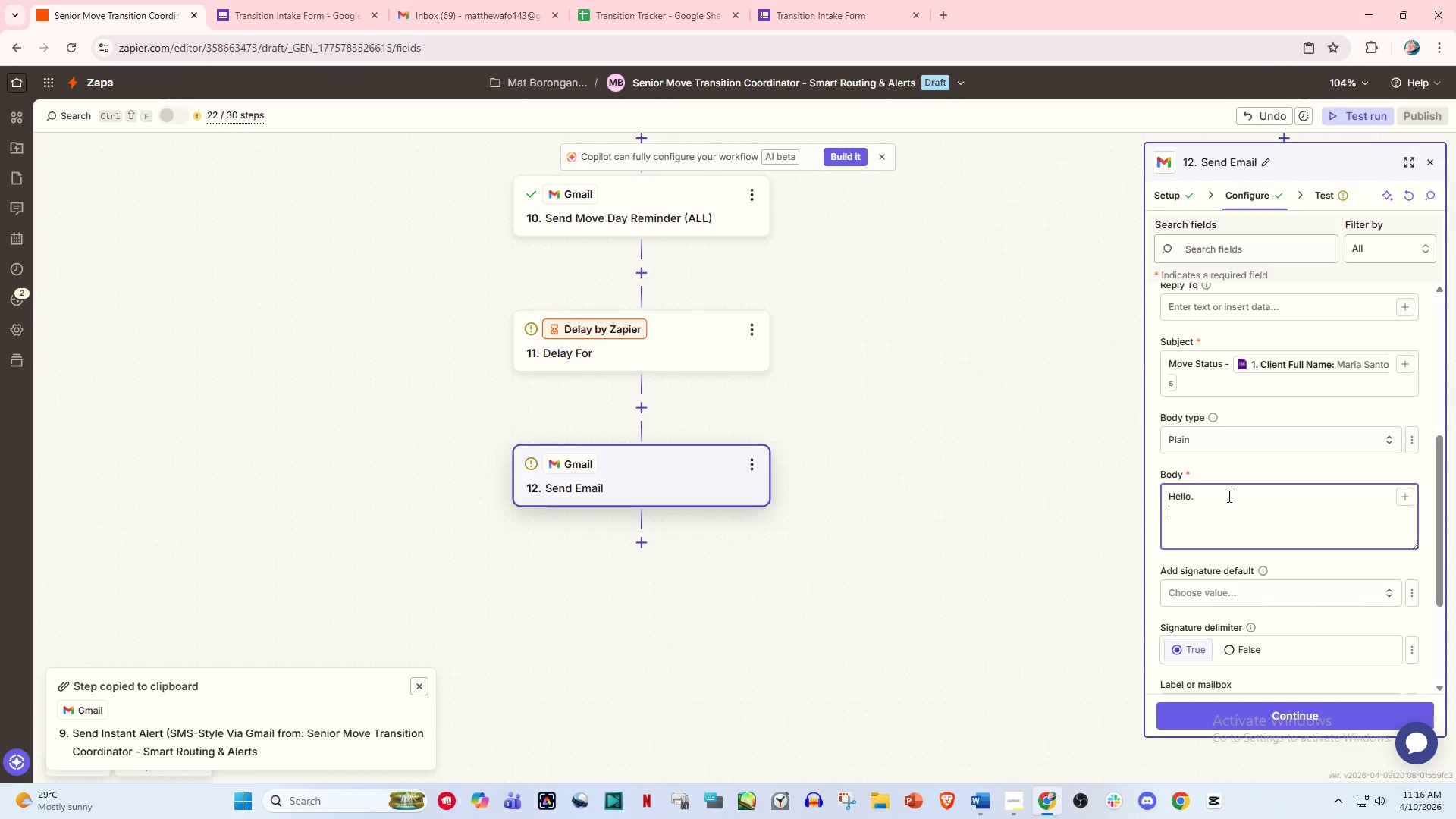 
key(Enter)
 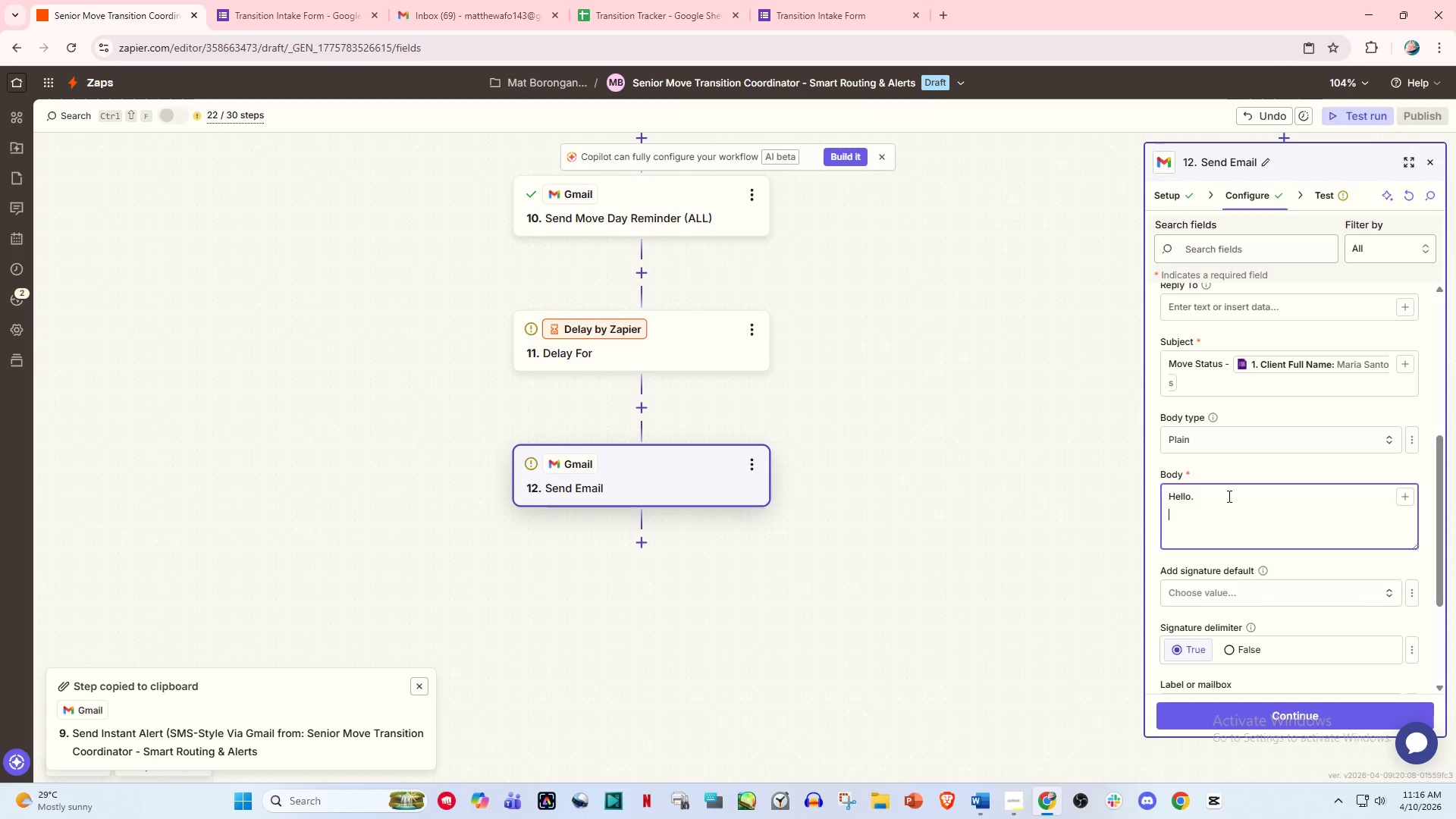 
type(Has /)
 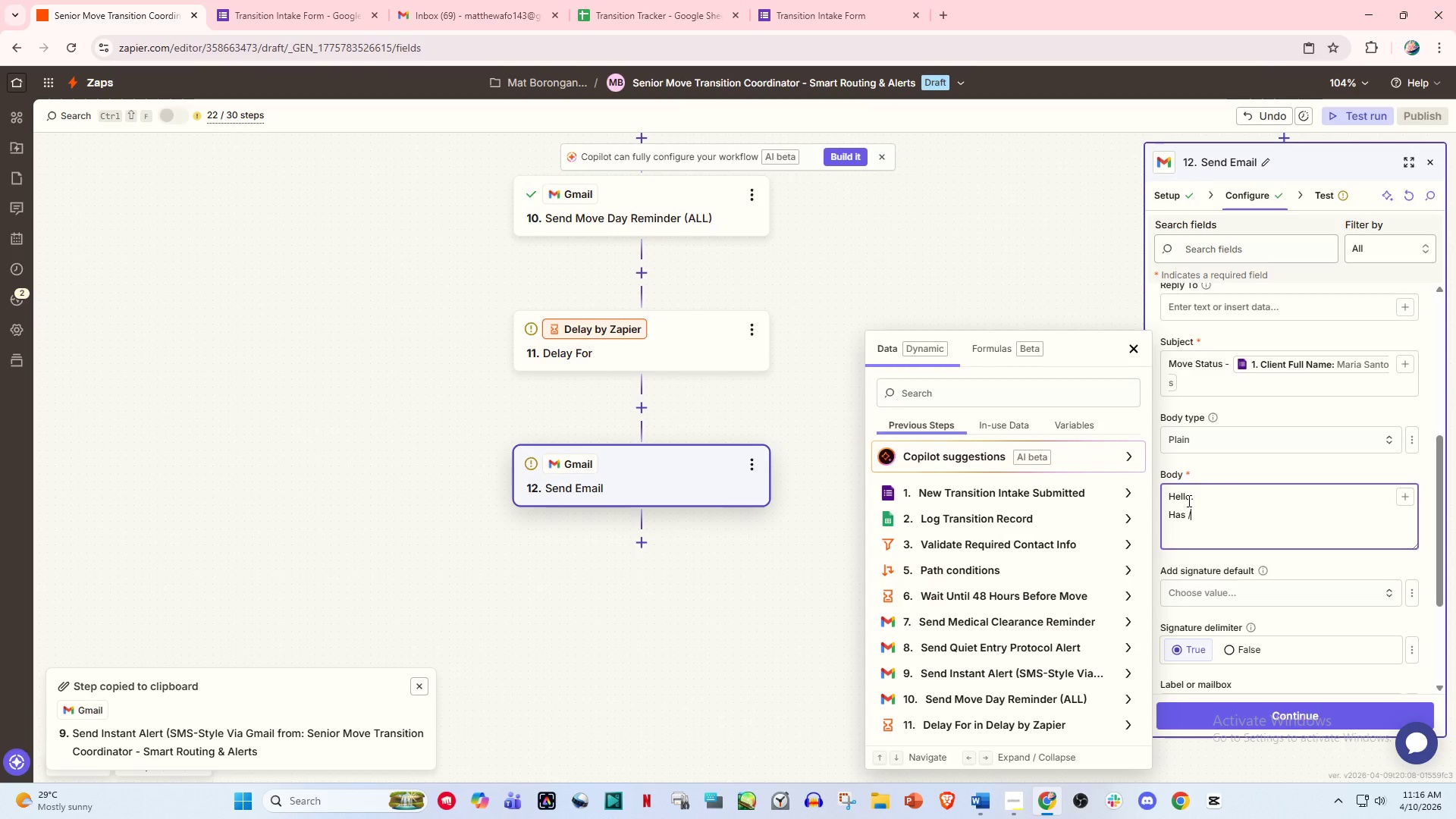 
type(nam)
 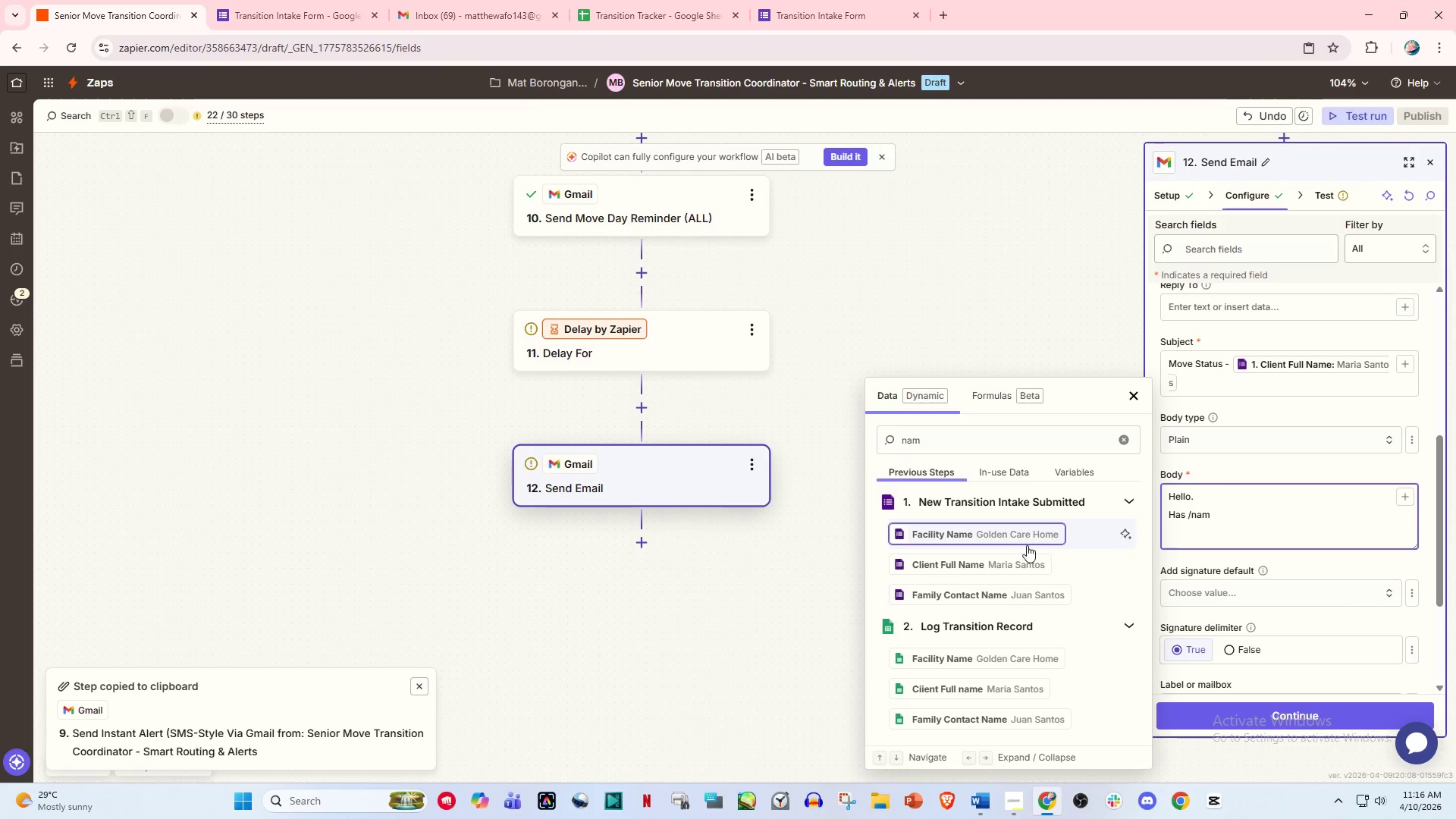 
left_click([999, 557])
 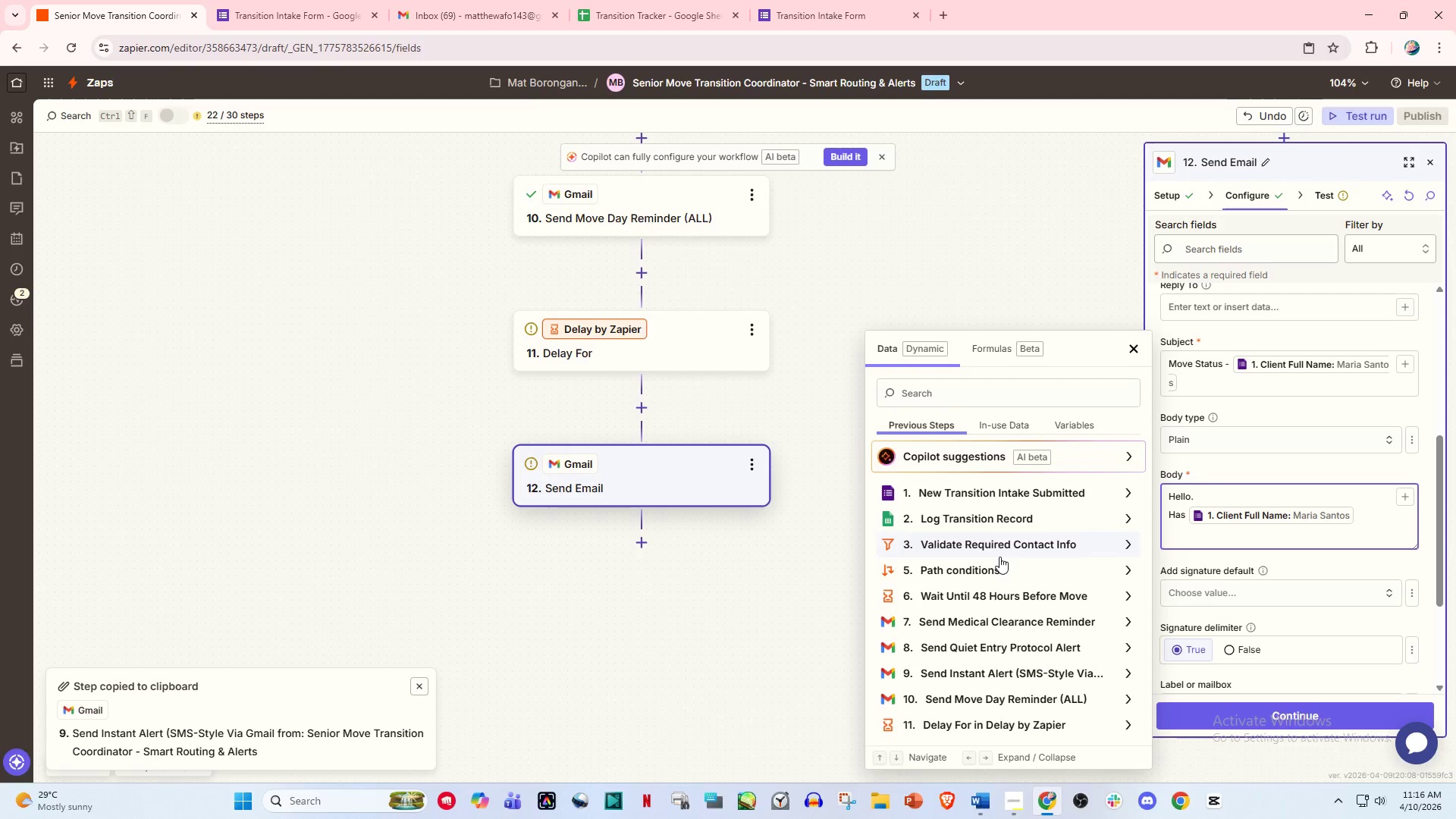 
type( safely arrived?)
 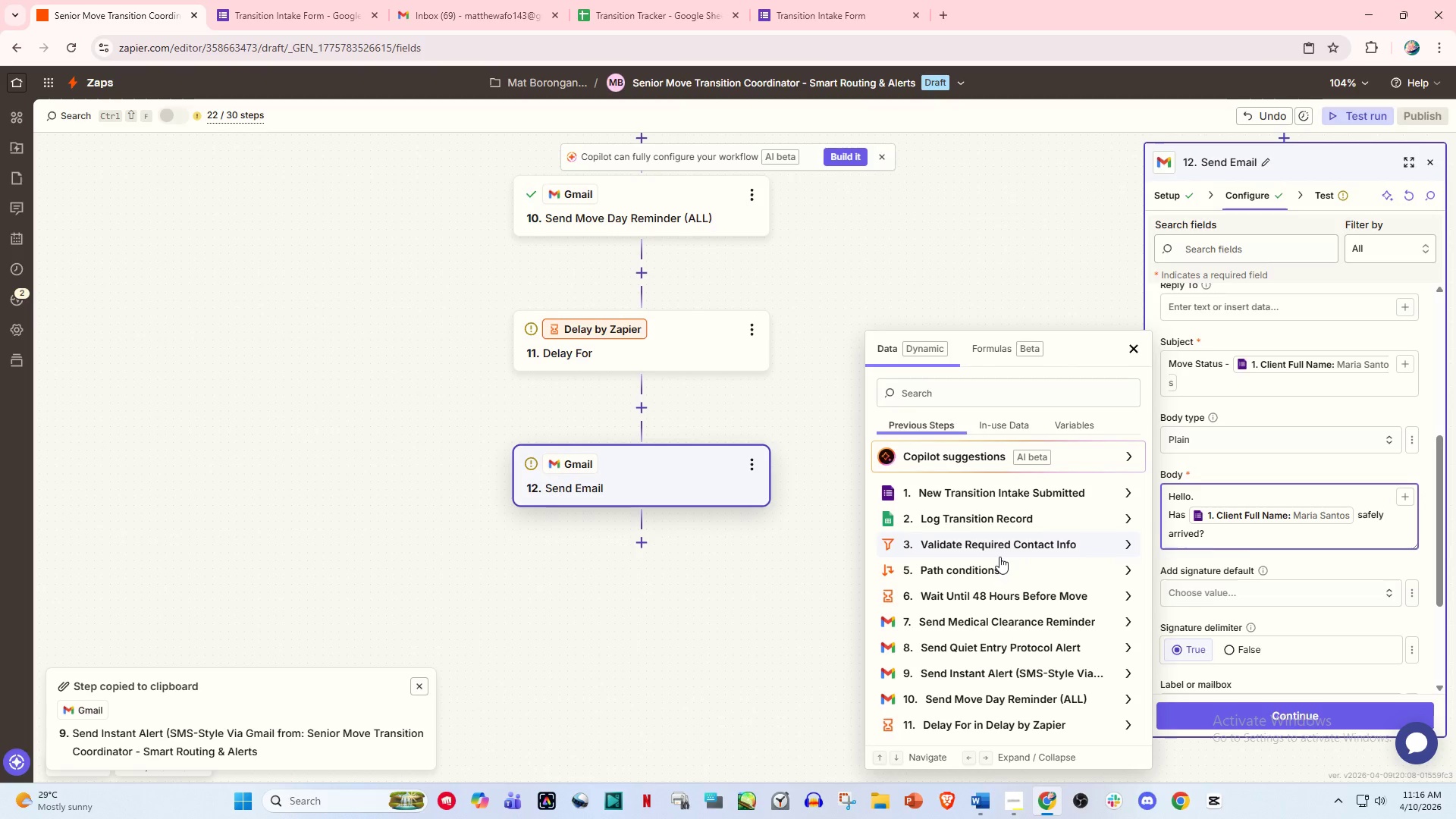 
key(Enter)
 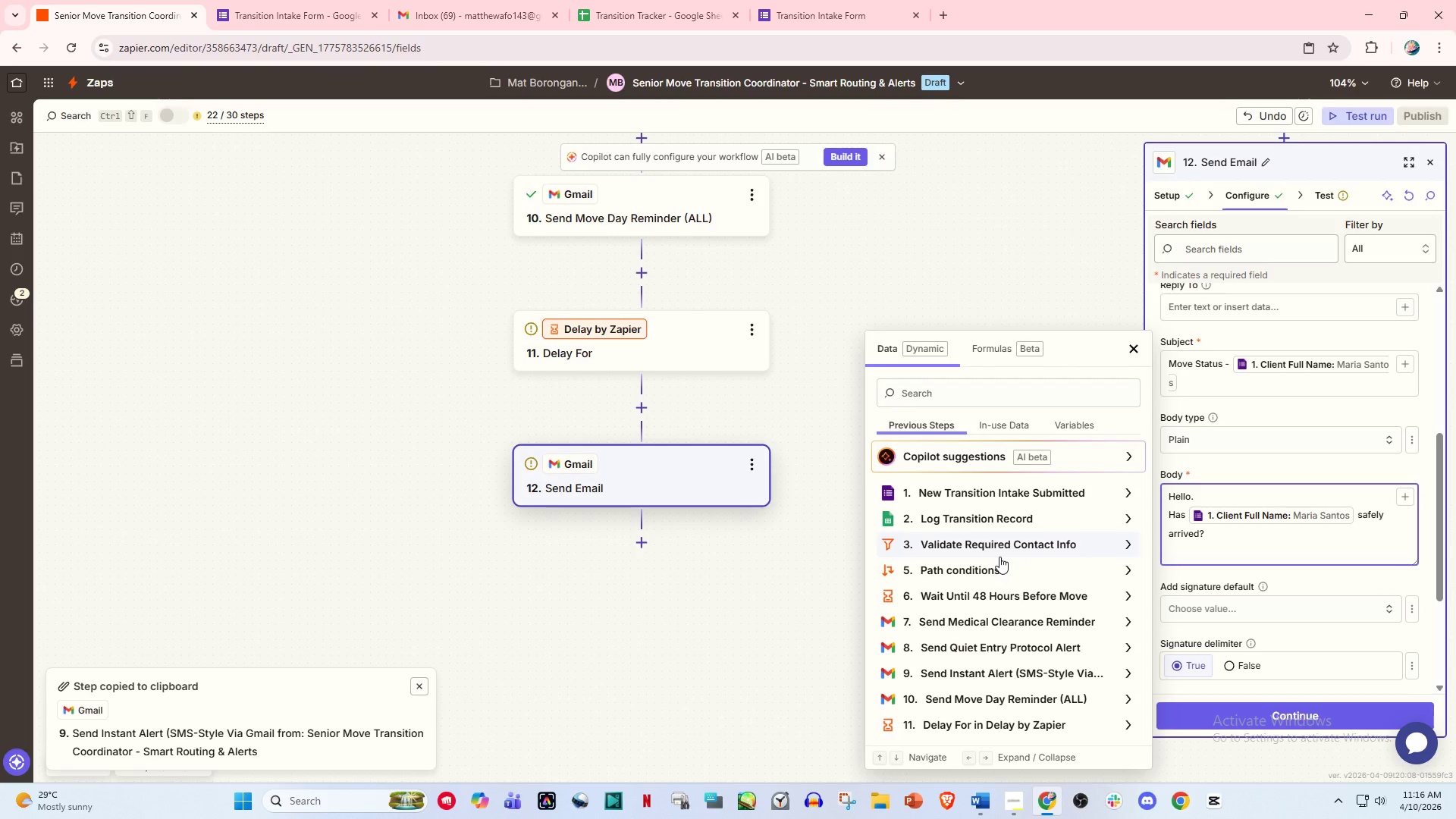 
type(Please reply YES or NO)
 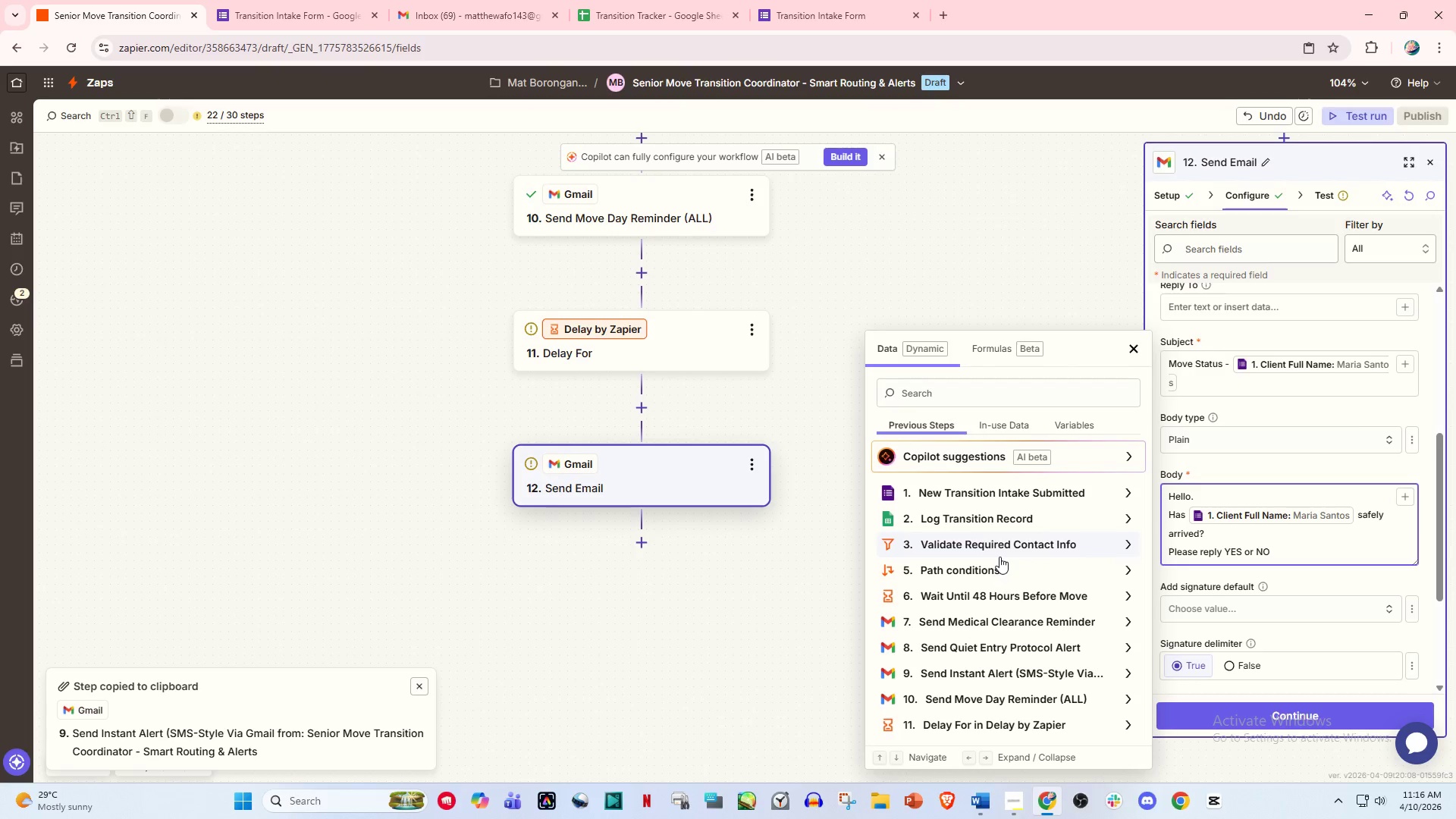 
scroll: coordinate [1179, 629], scroll_direction: down, amount: 2.0
 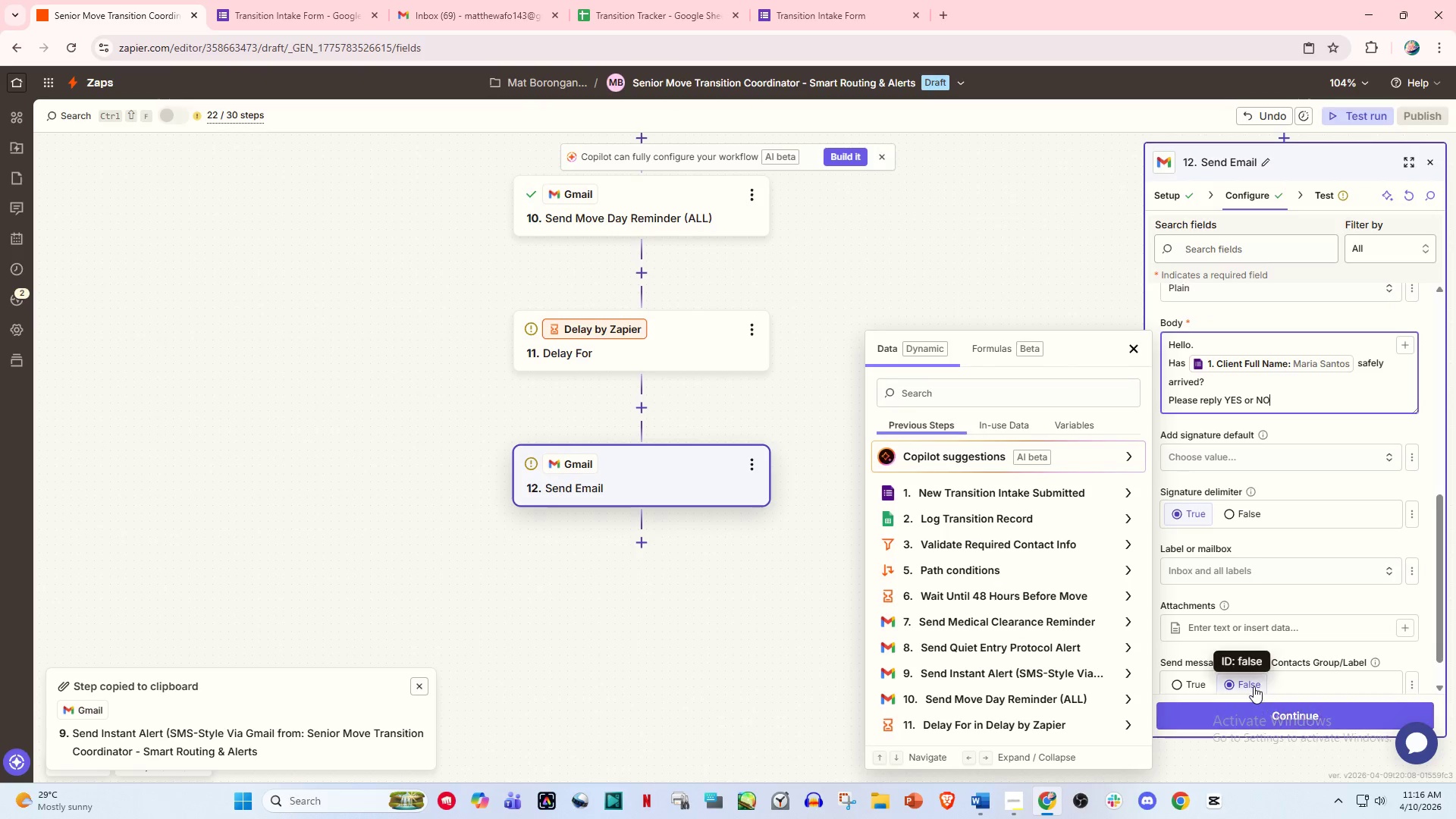 
key(Enter)
 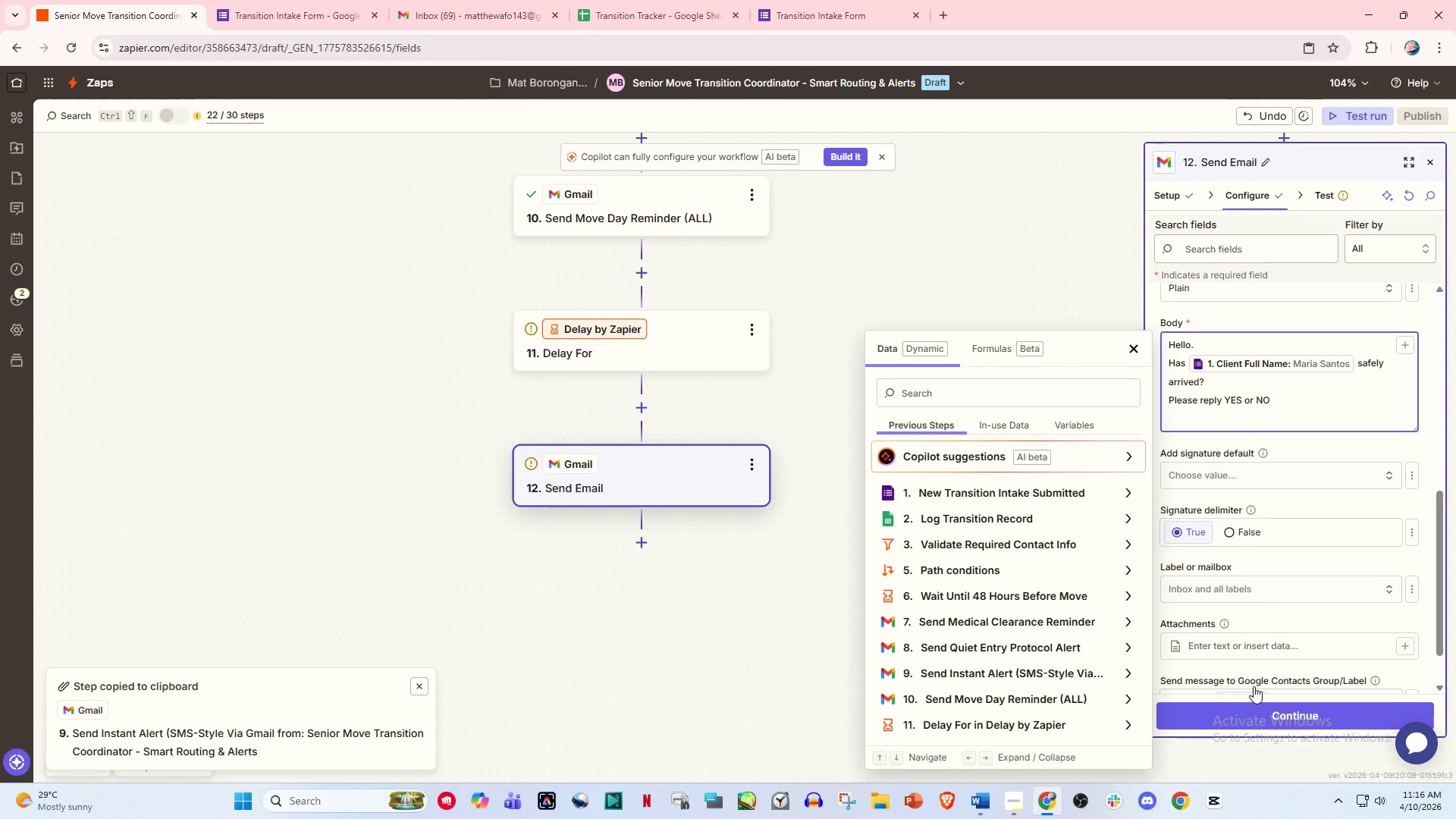 
type(Thank you!)
 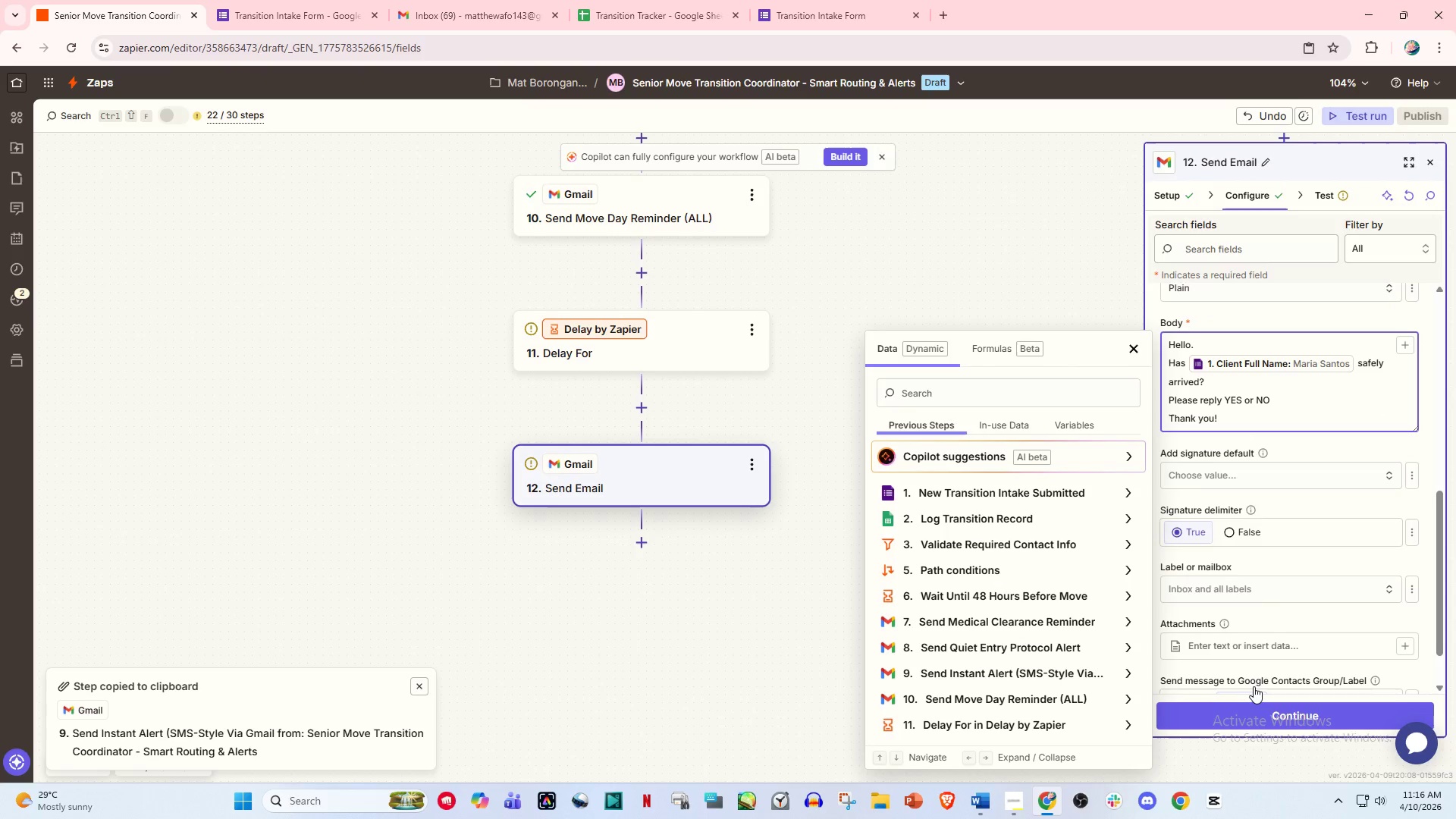 
double_click([1268, 724])
 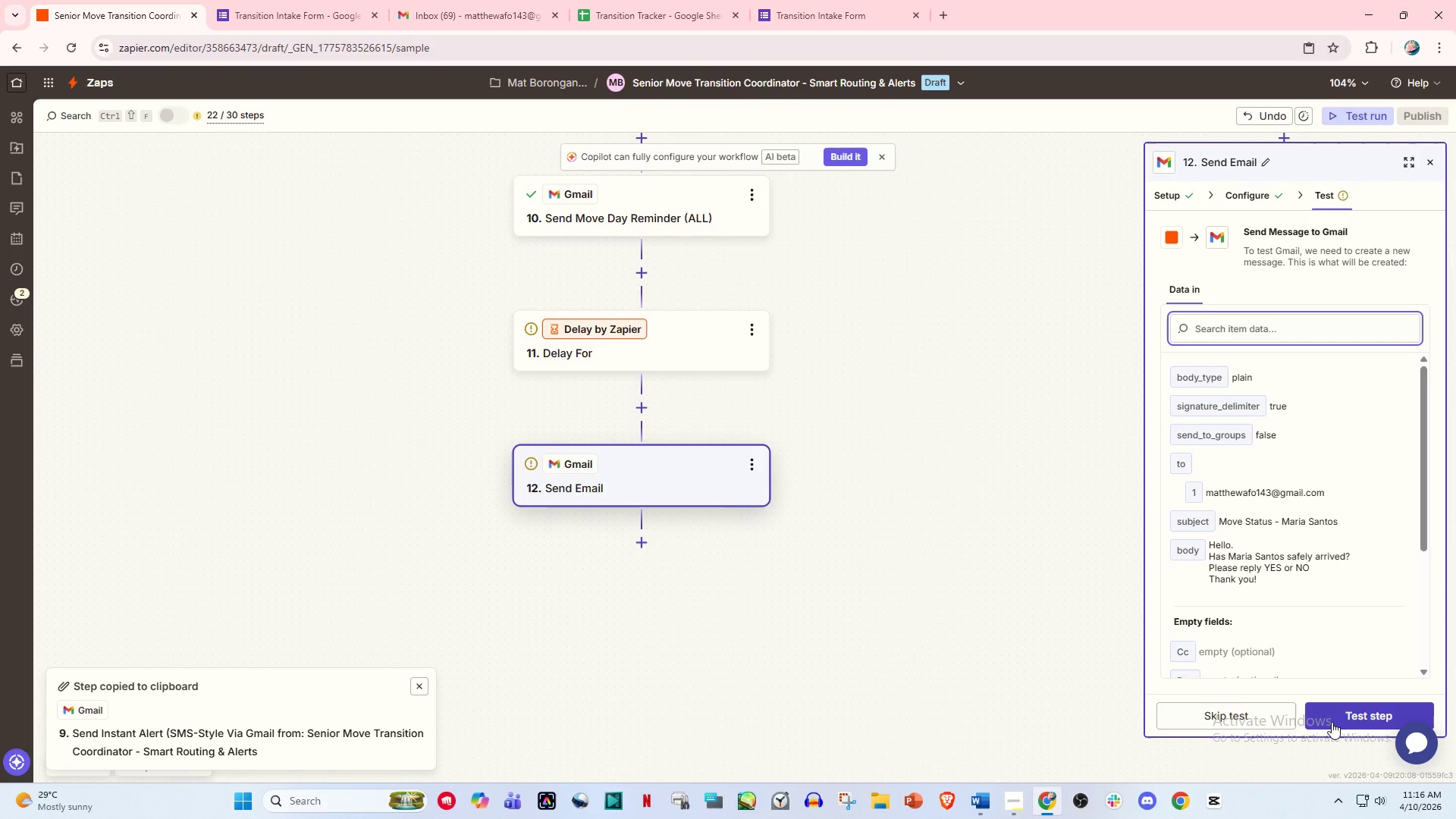 
left_click([1343, 722])
 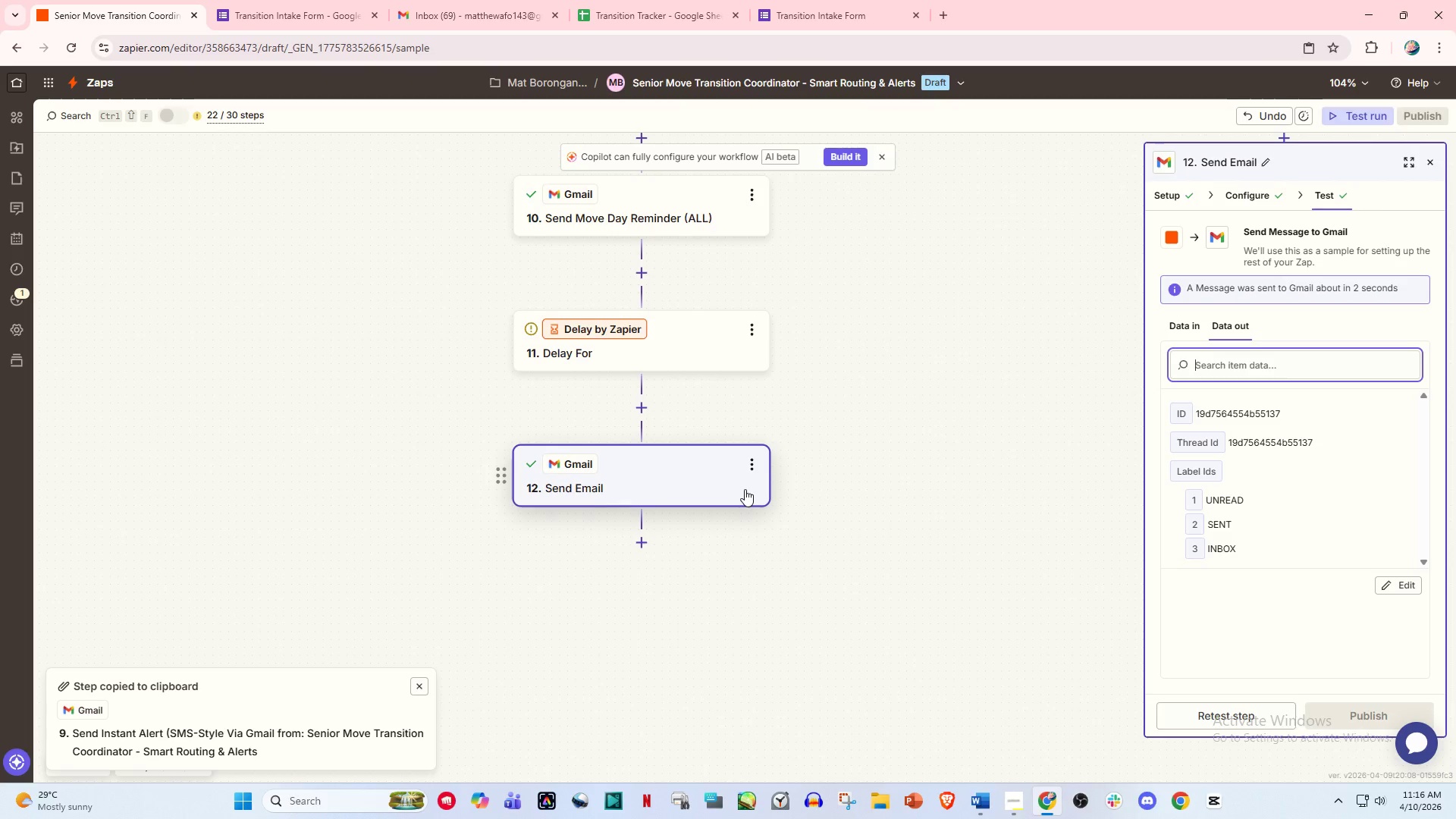 
wait(19.77)
 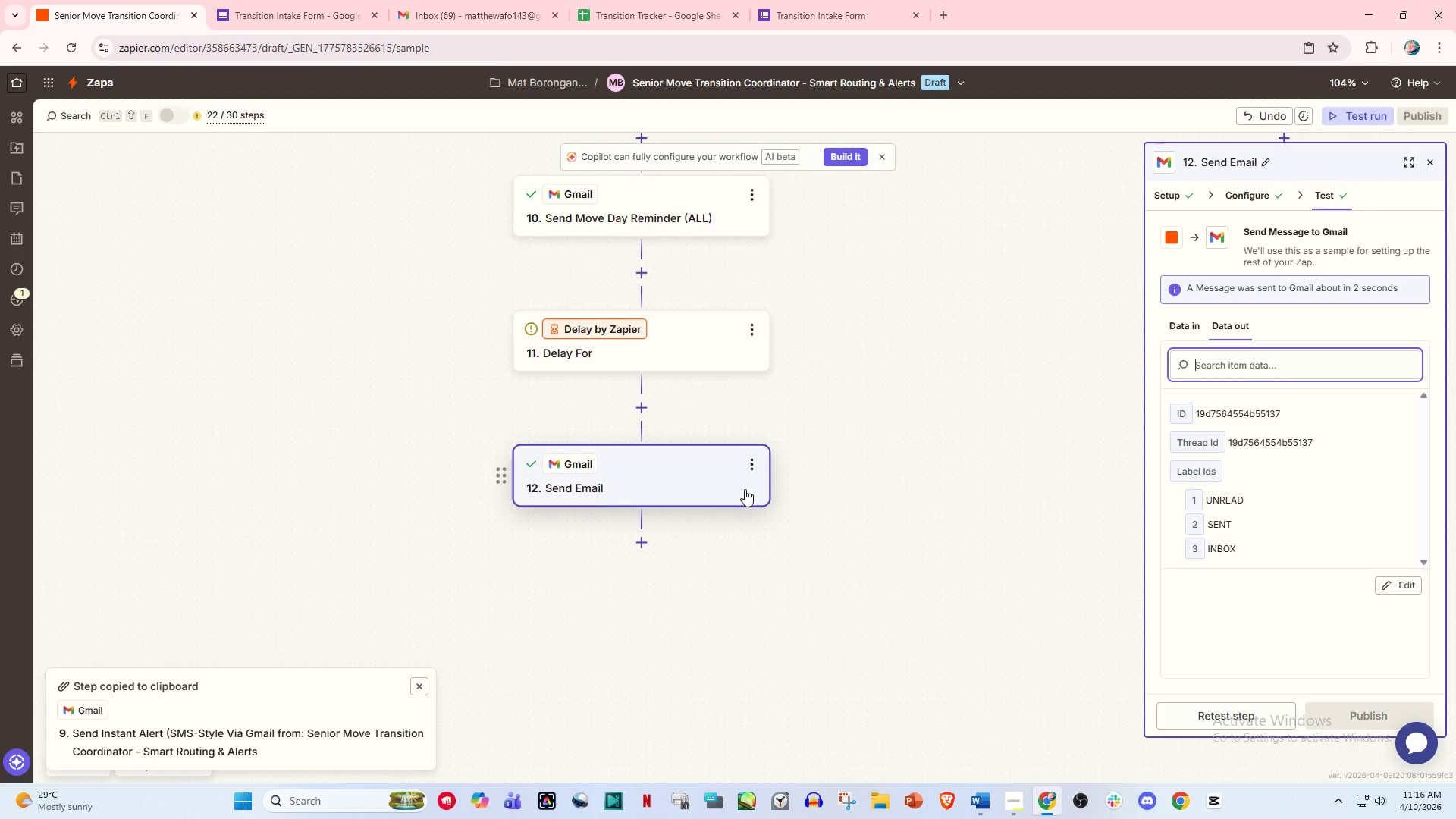 
scroll: coordinate [654, 444], scroll_direction: up, amount: 3.0
 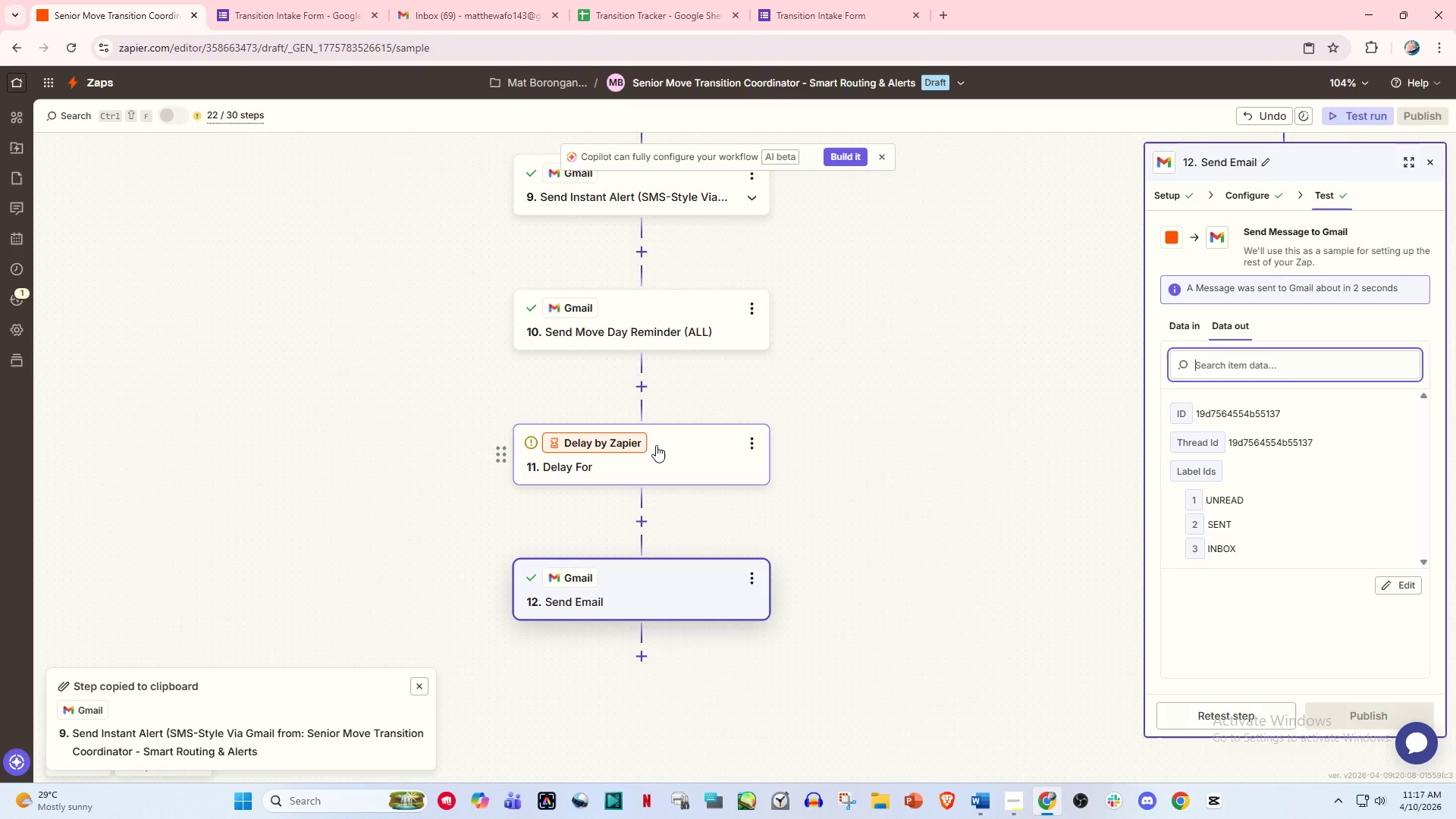 
wait(10.55)
 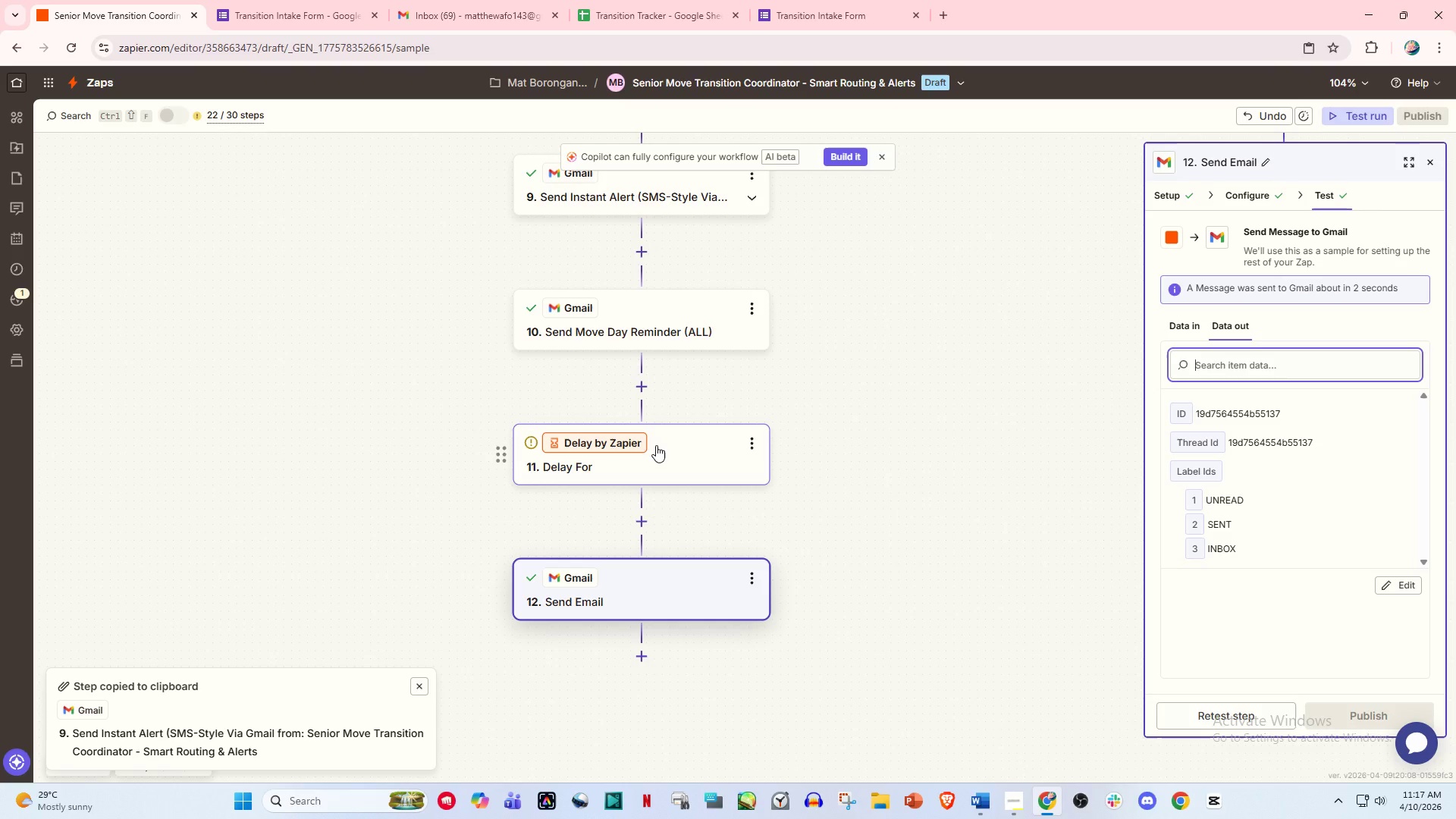 
left_click([745, 575])
 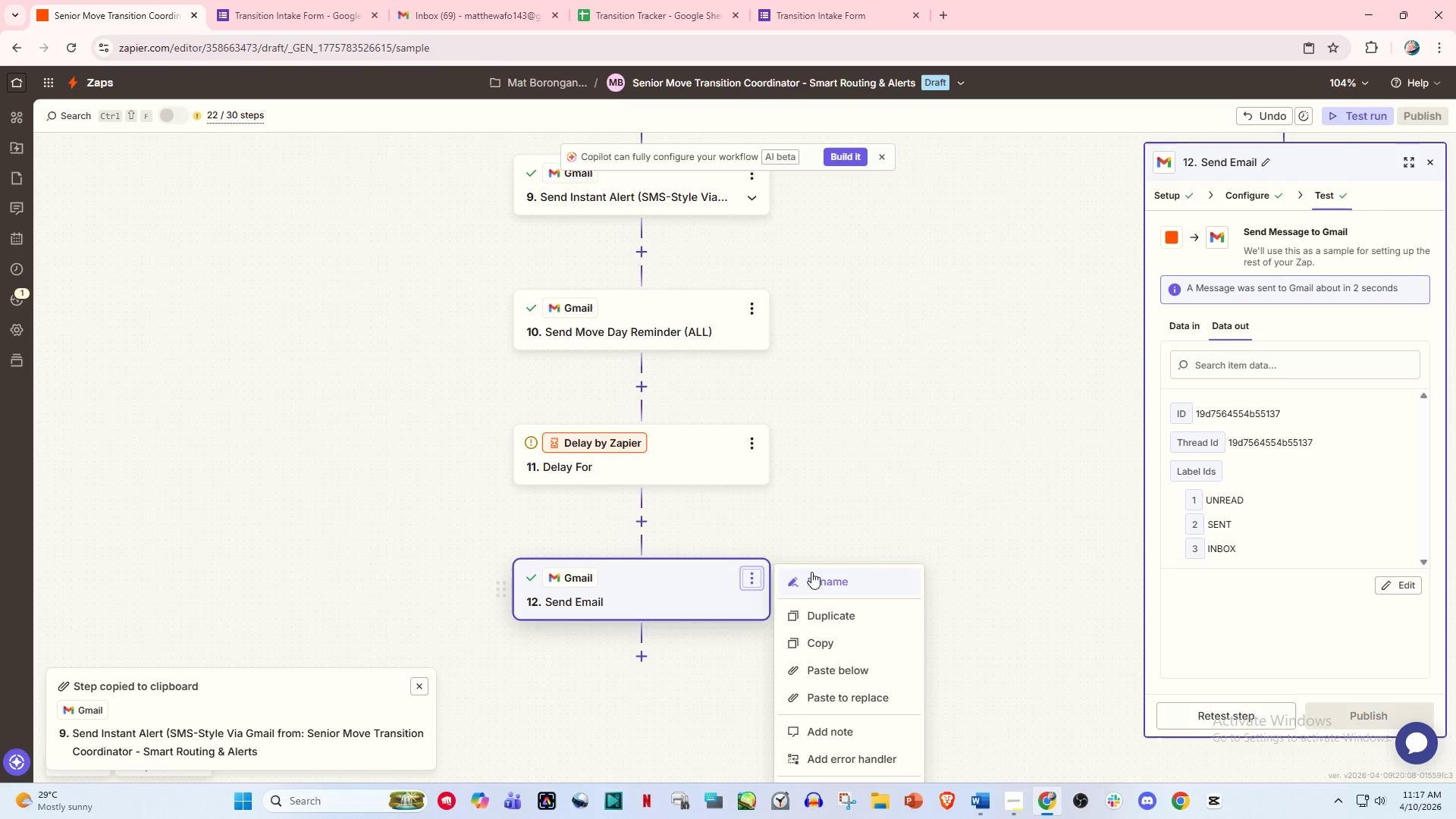 
left_click([822, 579])
 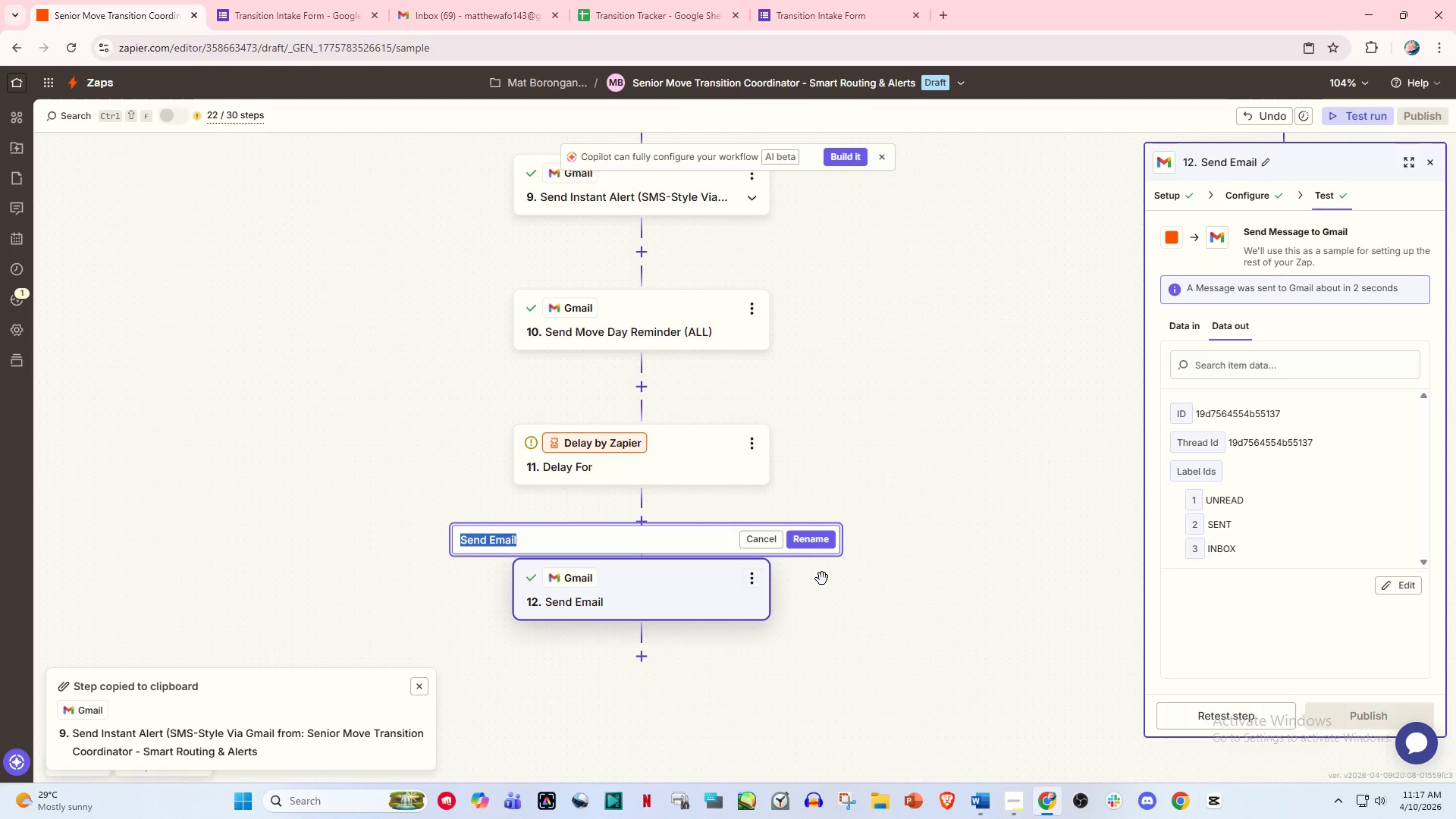 
type(Send Statius)
key(Backspace)
key(Backspace)
key(Backspace)
type(us Check)
 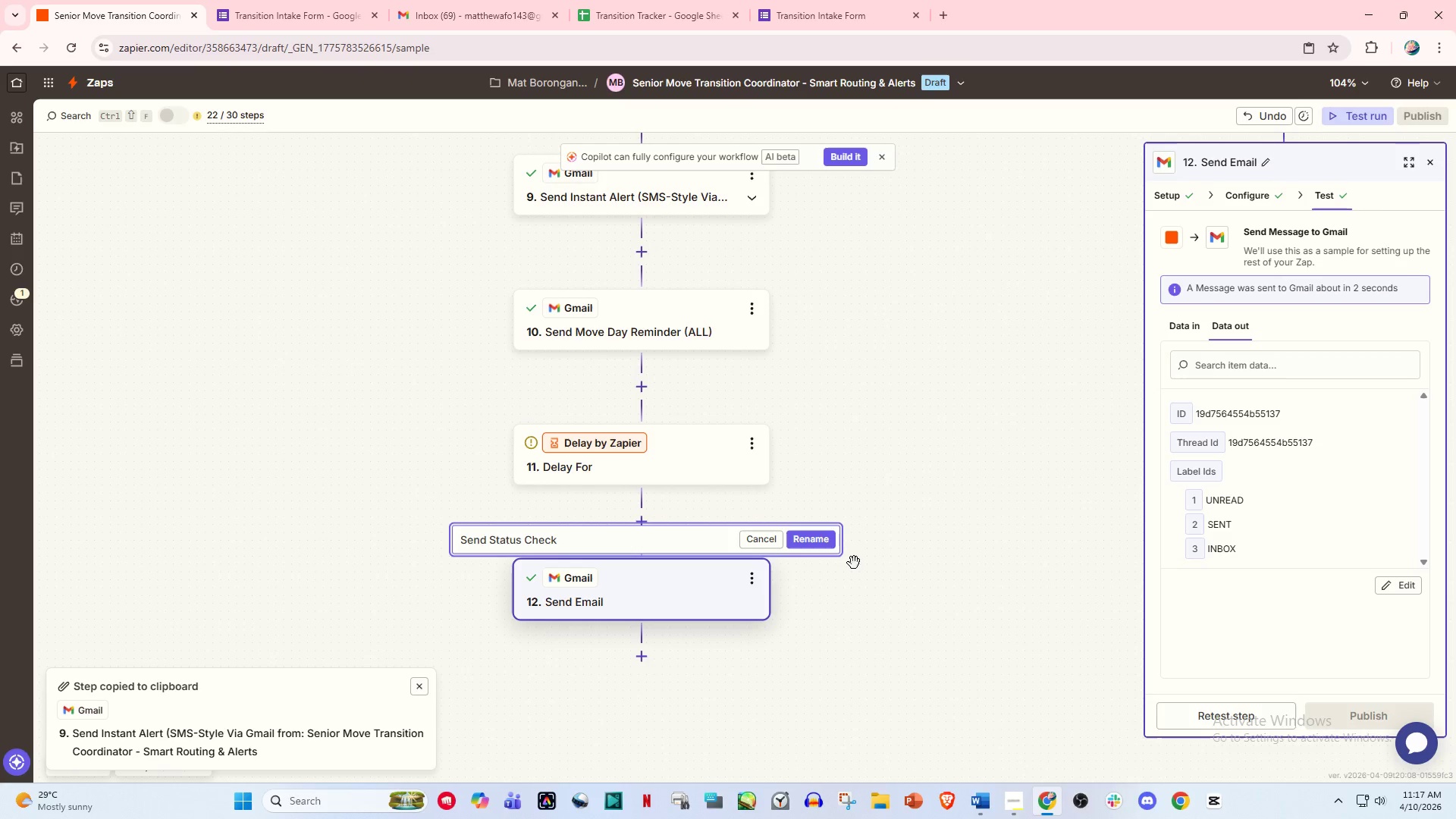 
left_click([814, 546])
 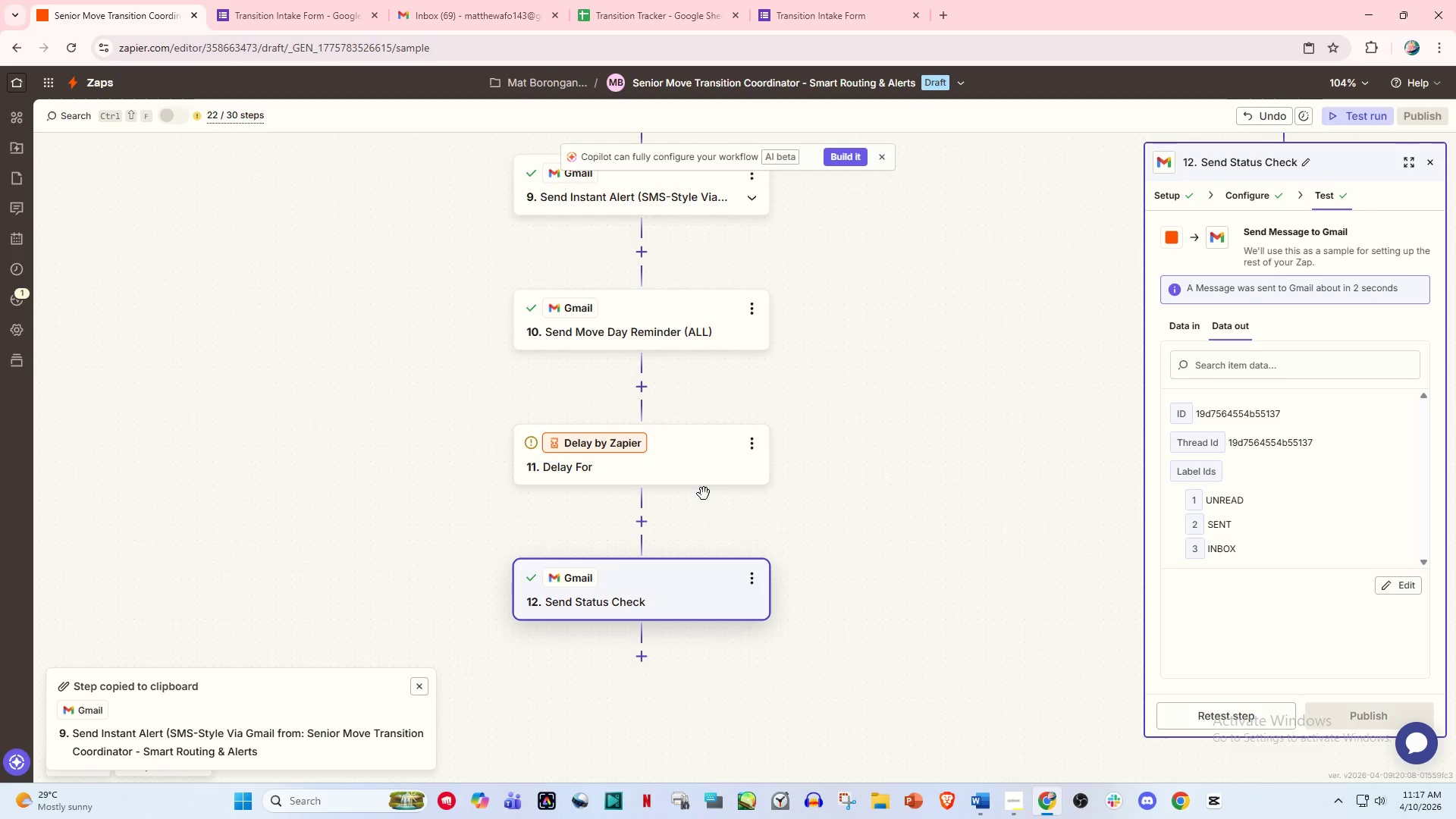 
left_click([681, 467])
 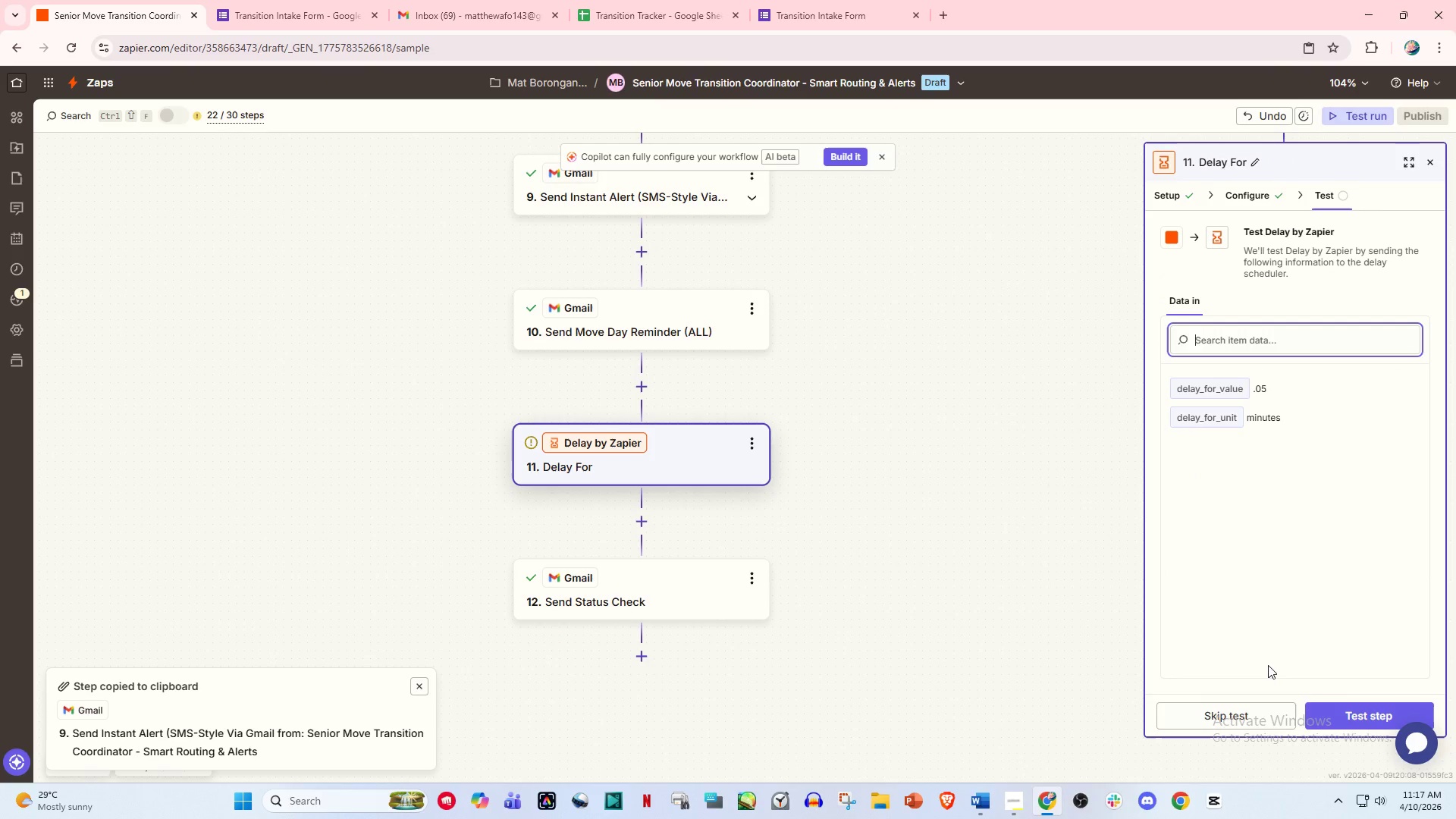 
left_click([1377, 722])
 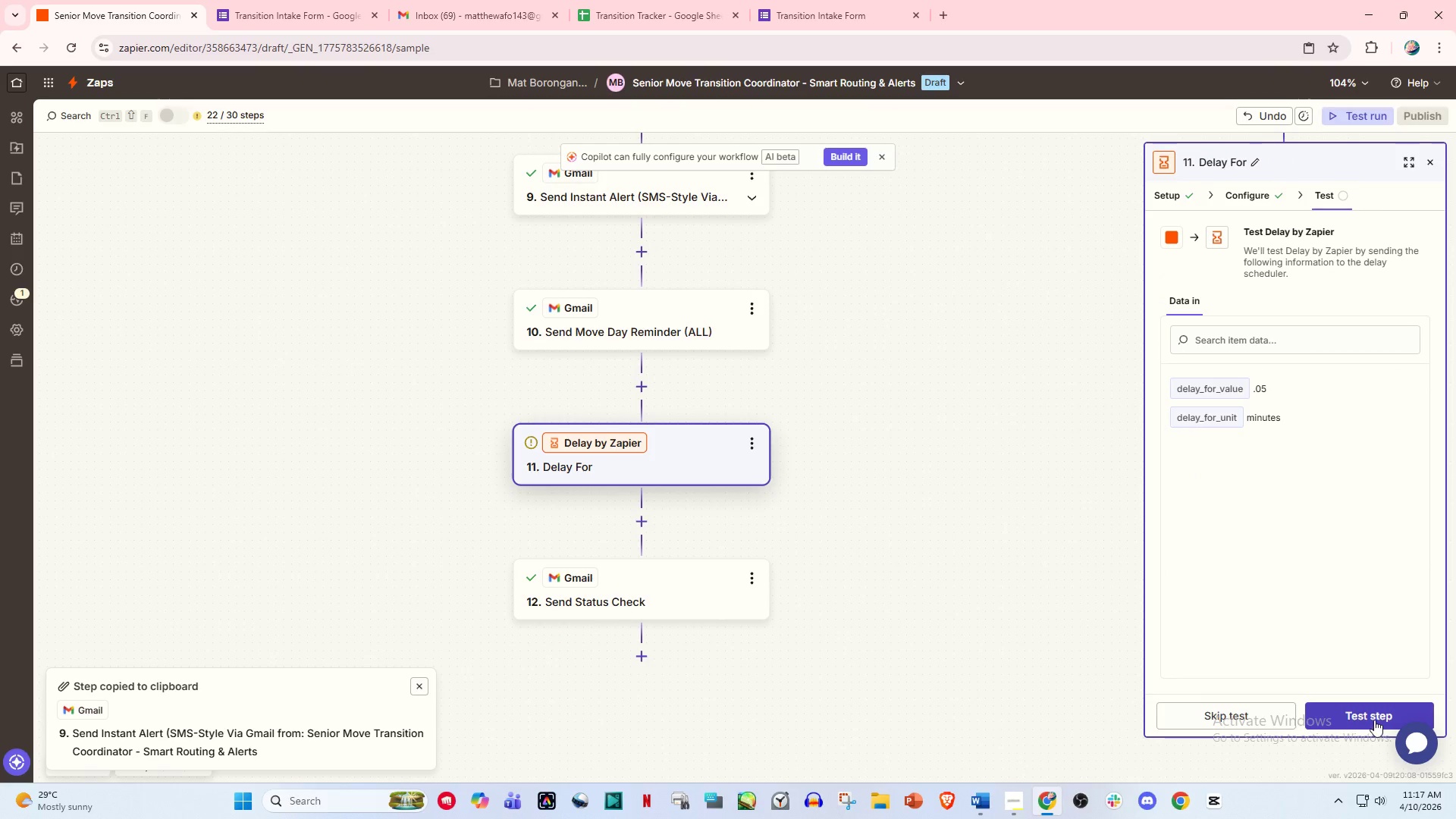 
left_click([1374, 719])
 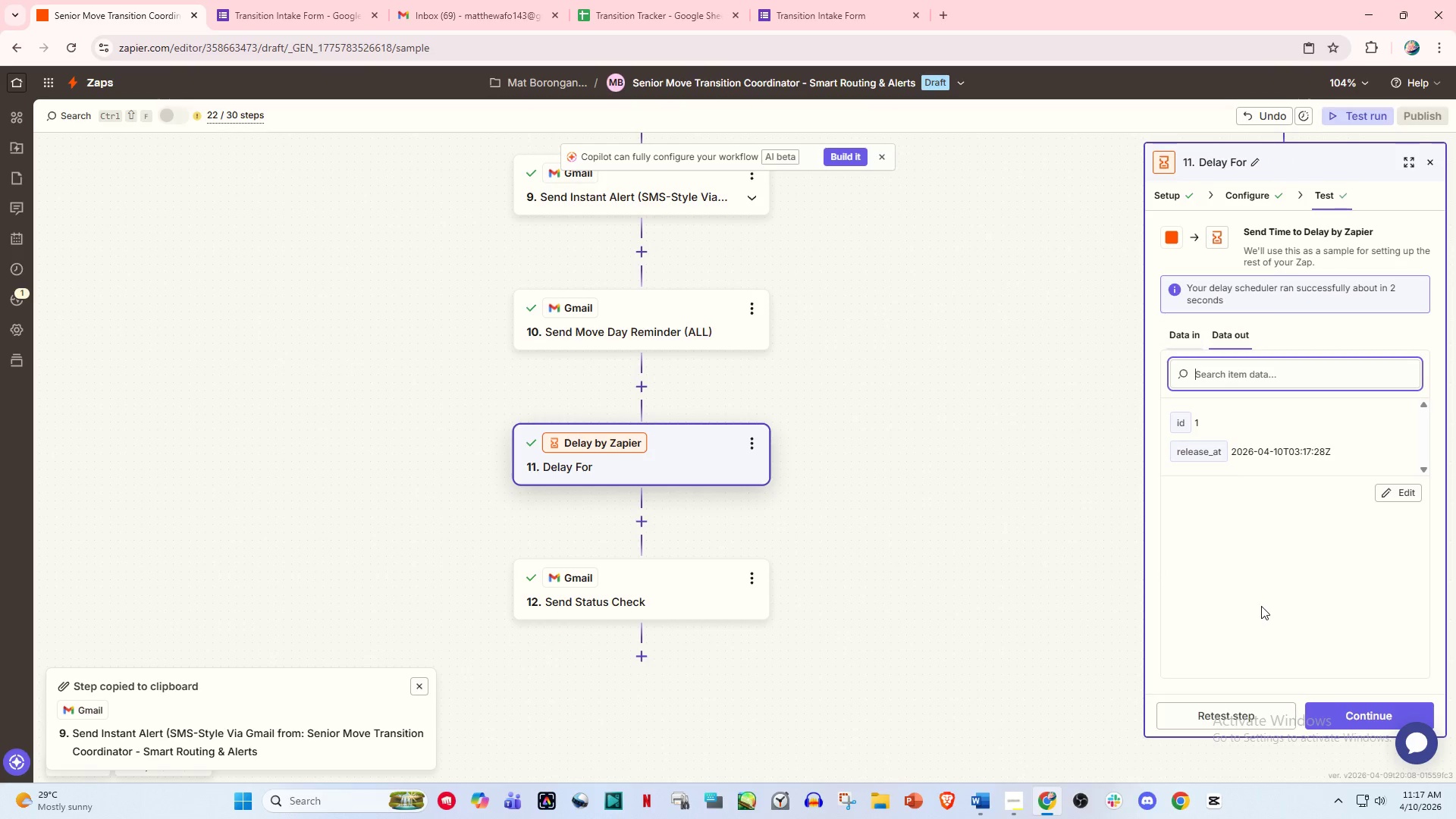 
left_click_drag(start_coordinate=[933, 510], to_coordinate=[736, 658])
 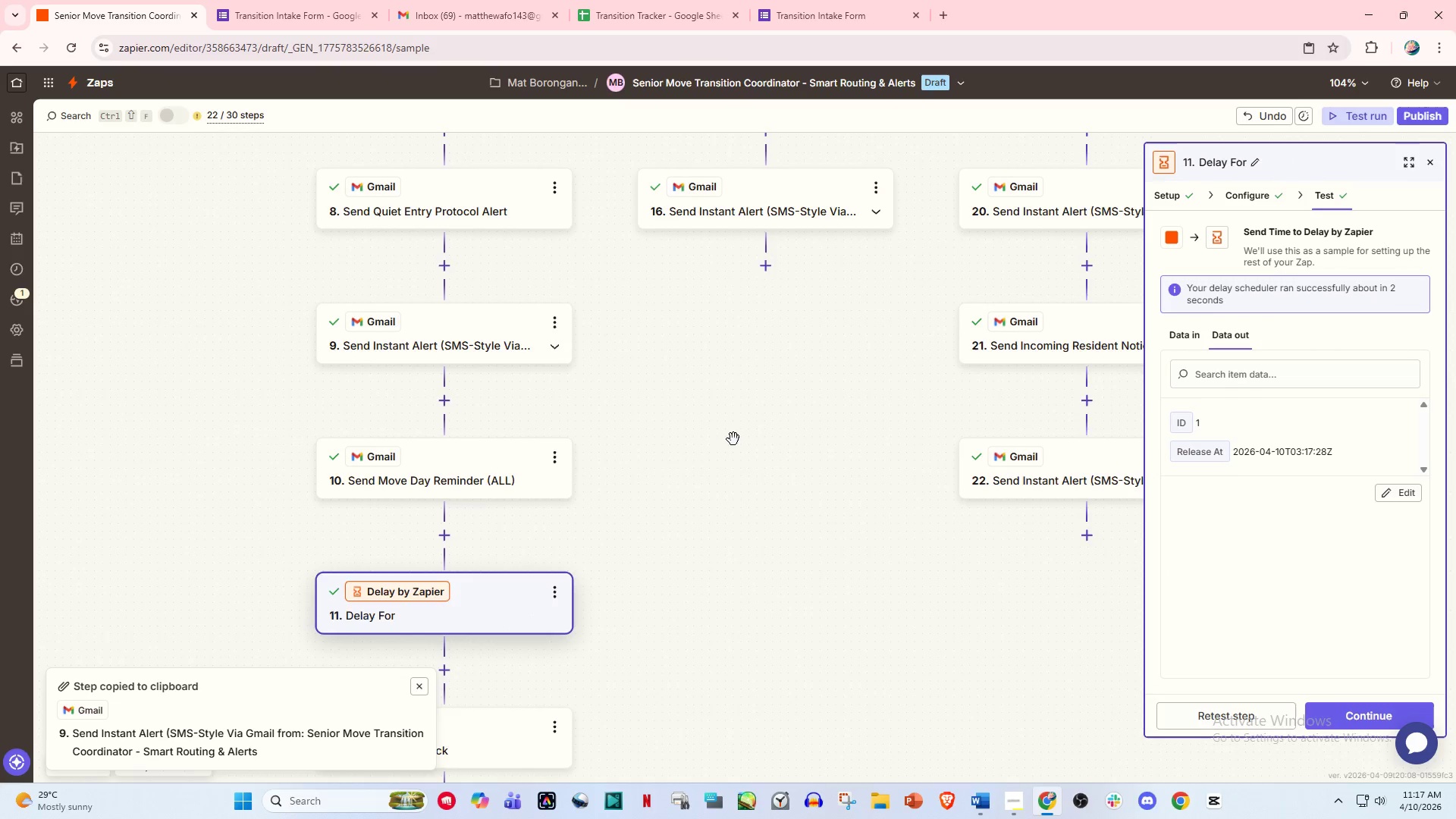 
left_click_drag(start_coordinate=[726, 432], to_coordinate=[676, 482])
 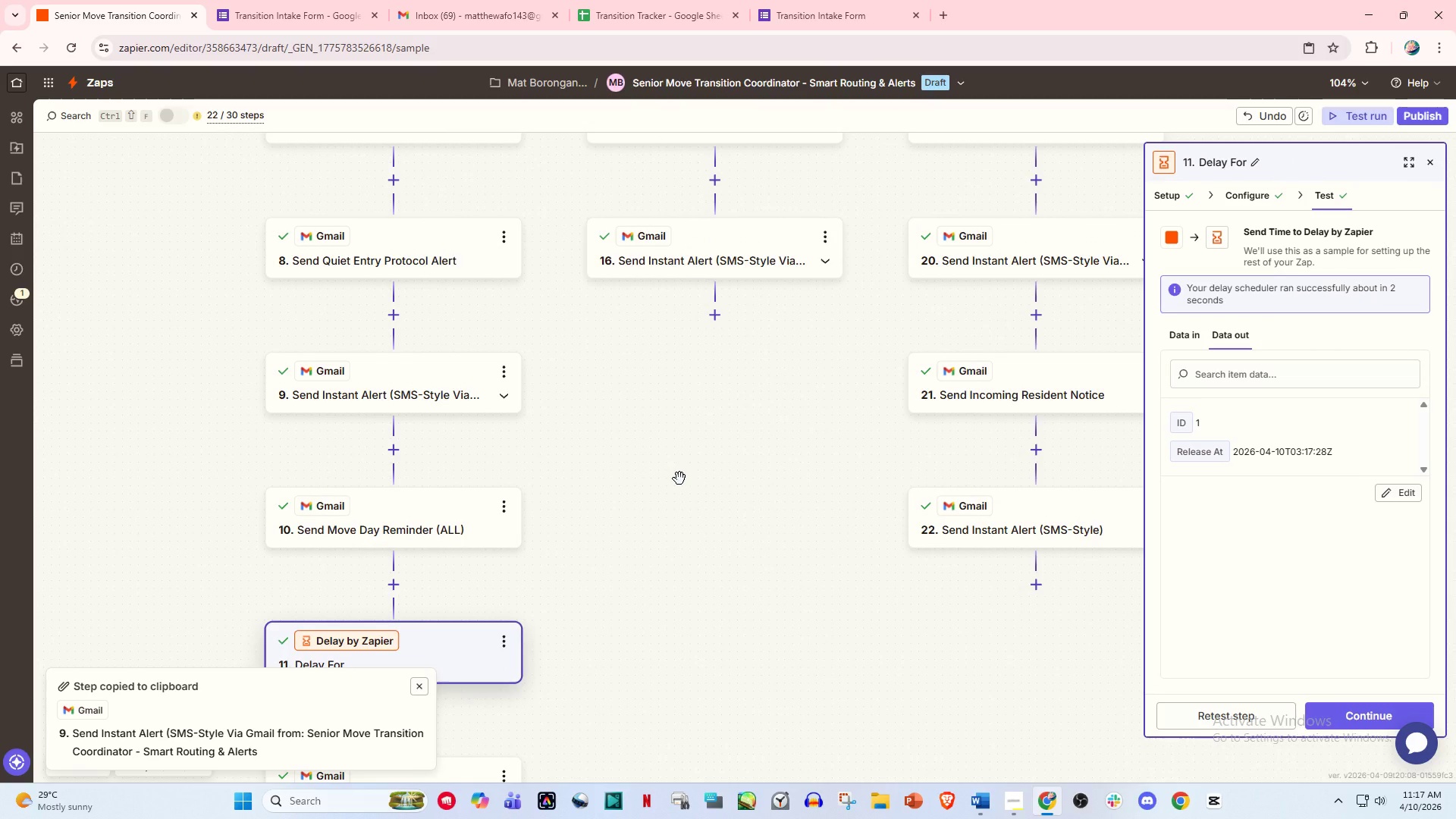 
left_click_drag(start_coordinate=[686, 537], to_coordinate=[566, 296])
 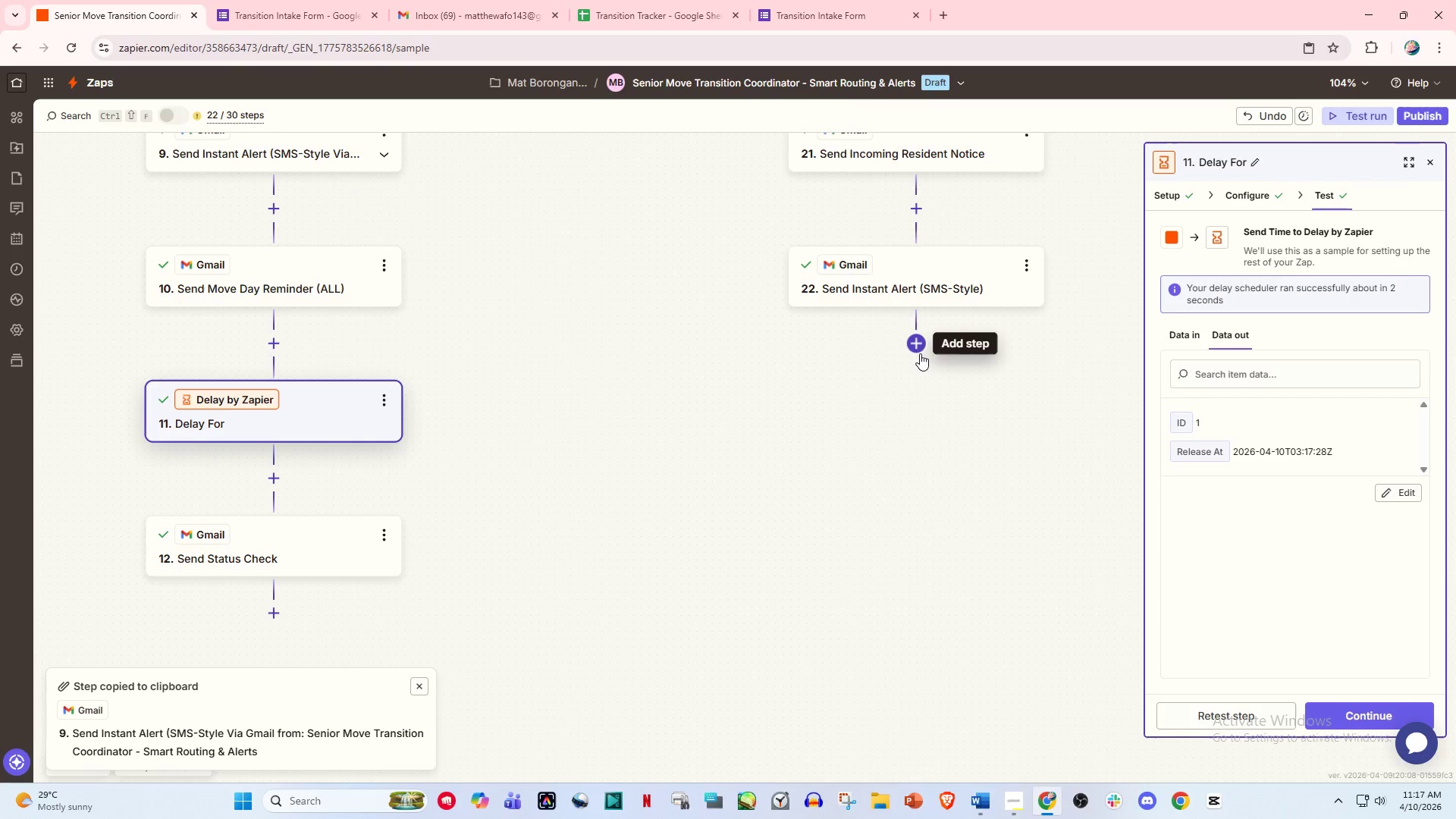 
left_click([920, 353])
 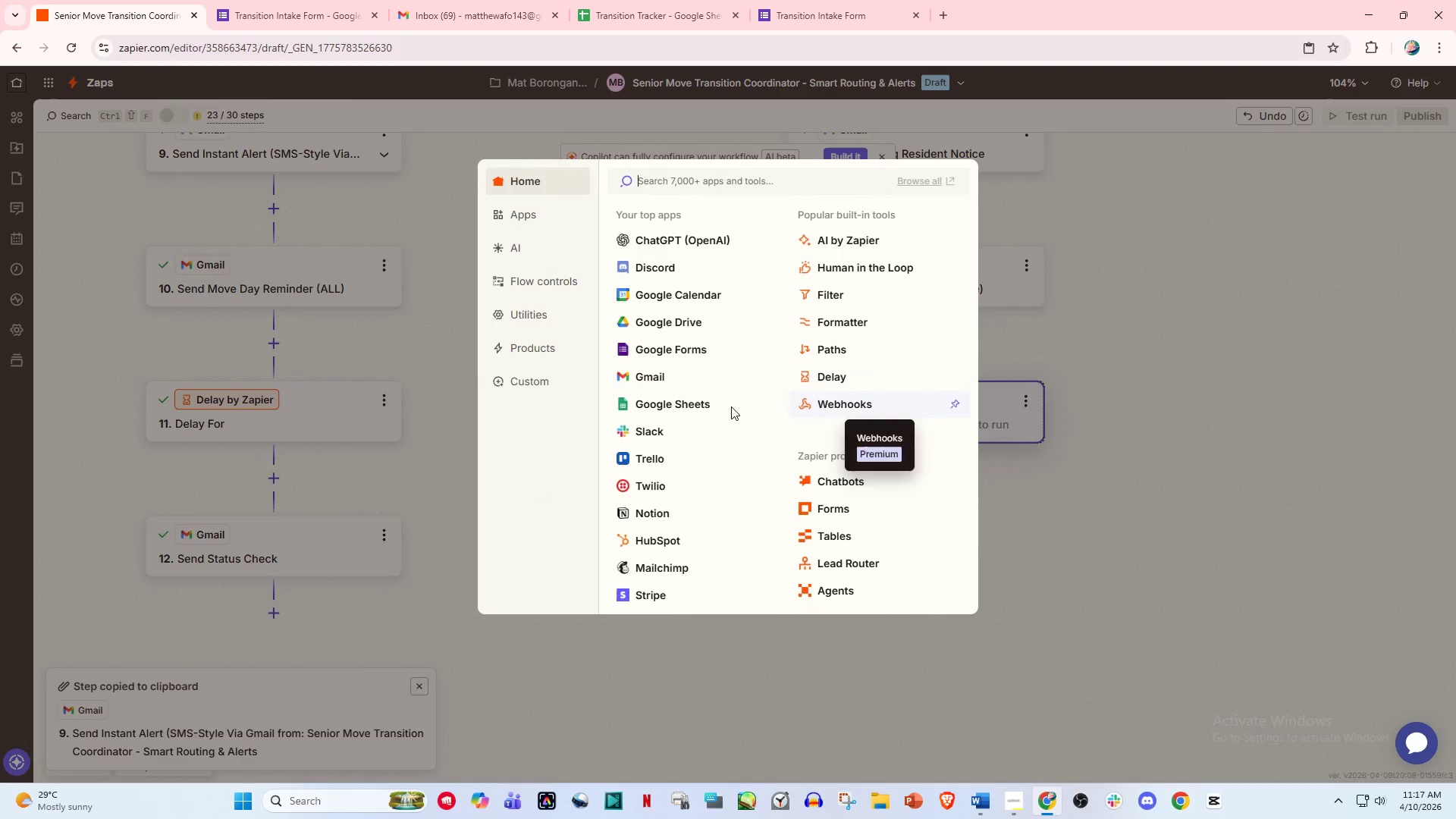 
left_click([504, 526])
 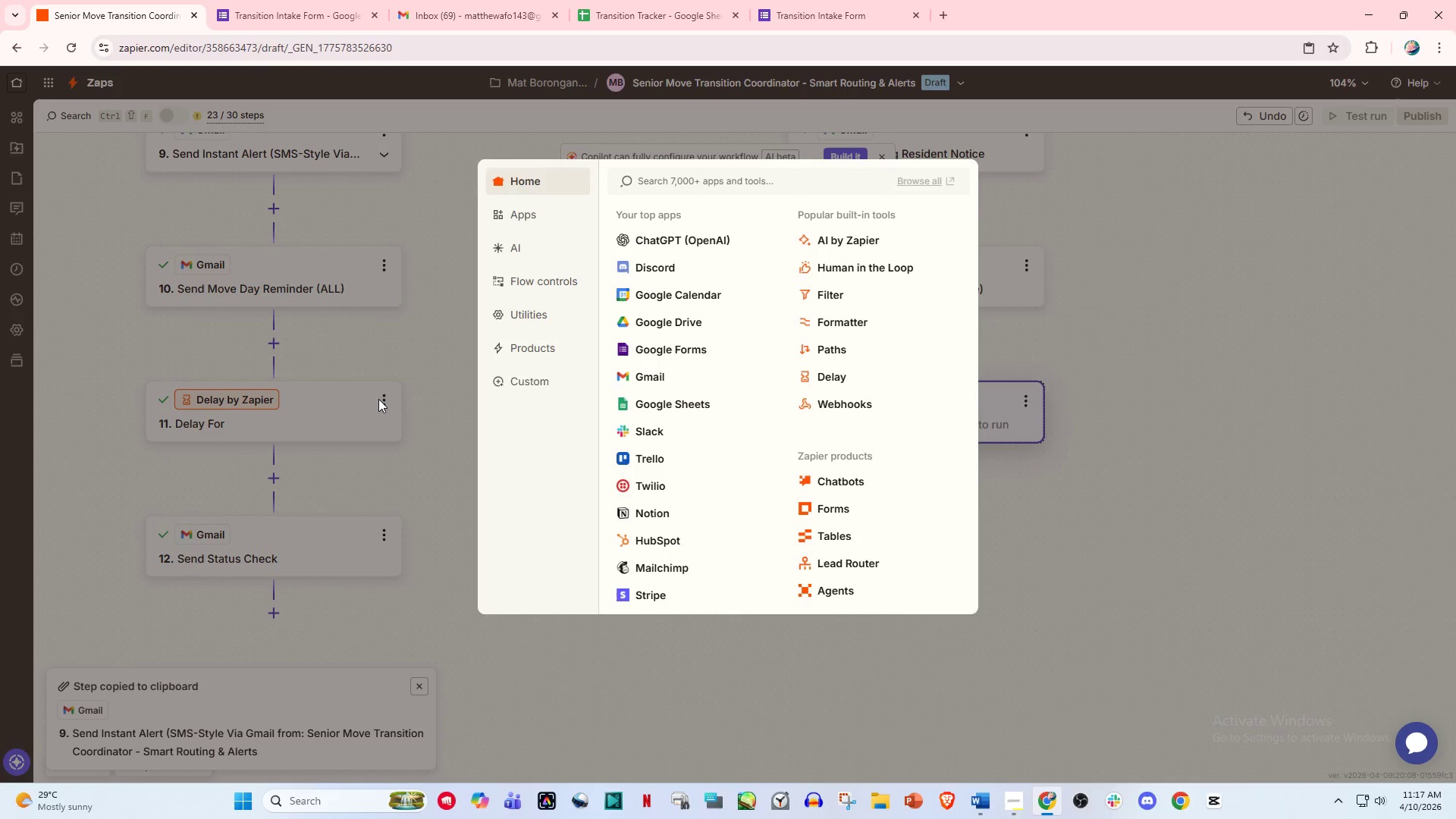 
left_click([378, 398])
 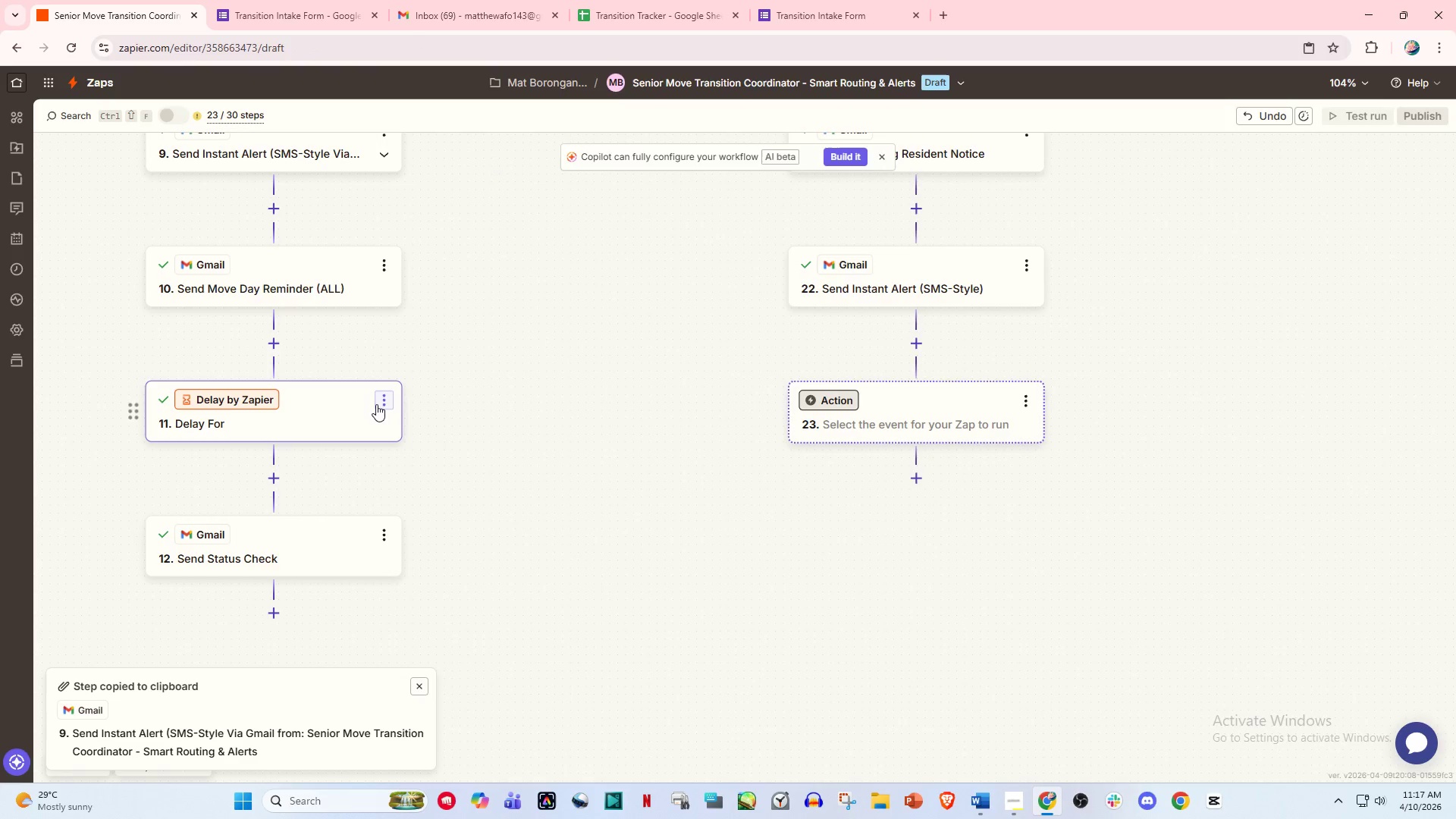 
left_click([383, 399])
 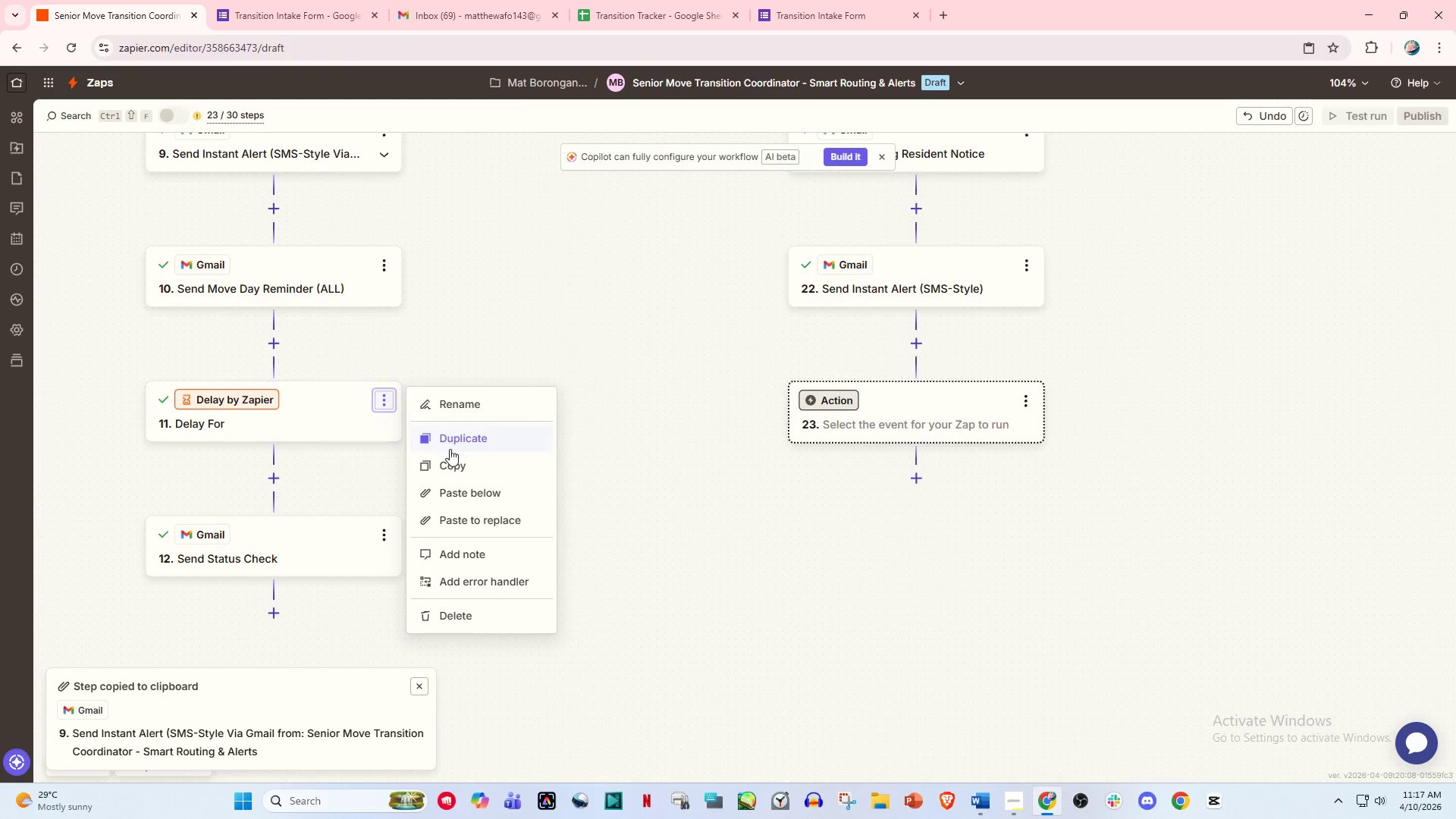 
left_click([454, 459])
 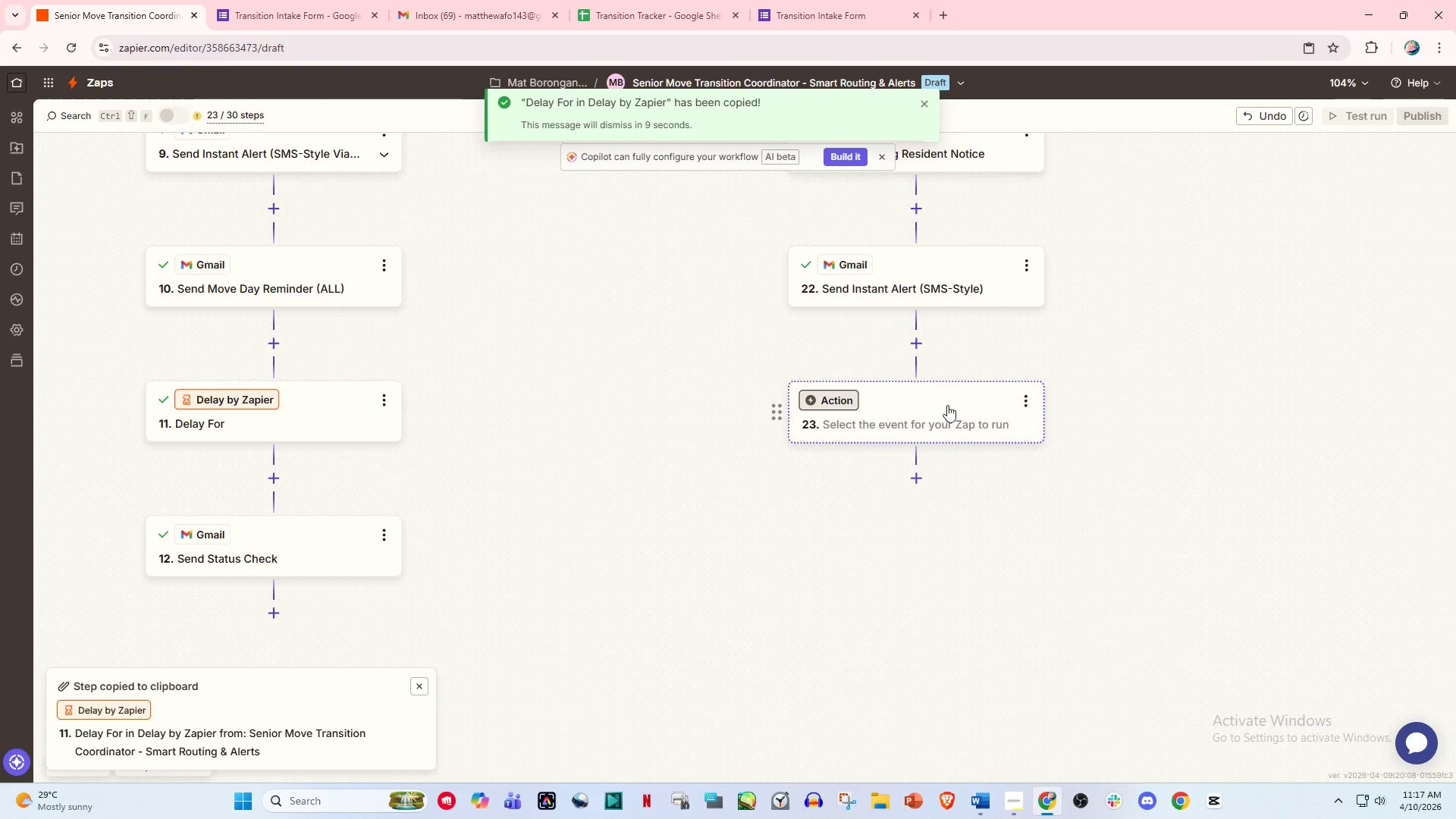 
left_click([1016, 390])
 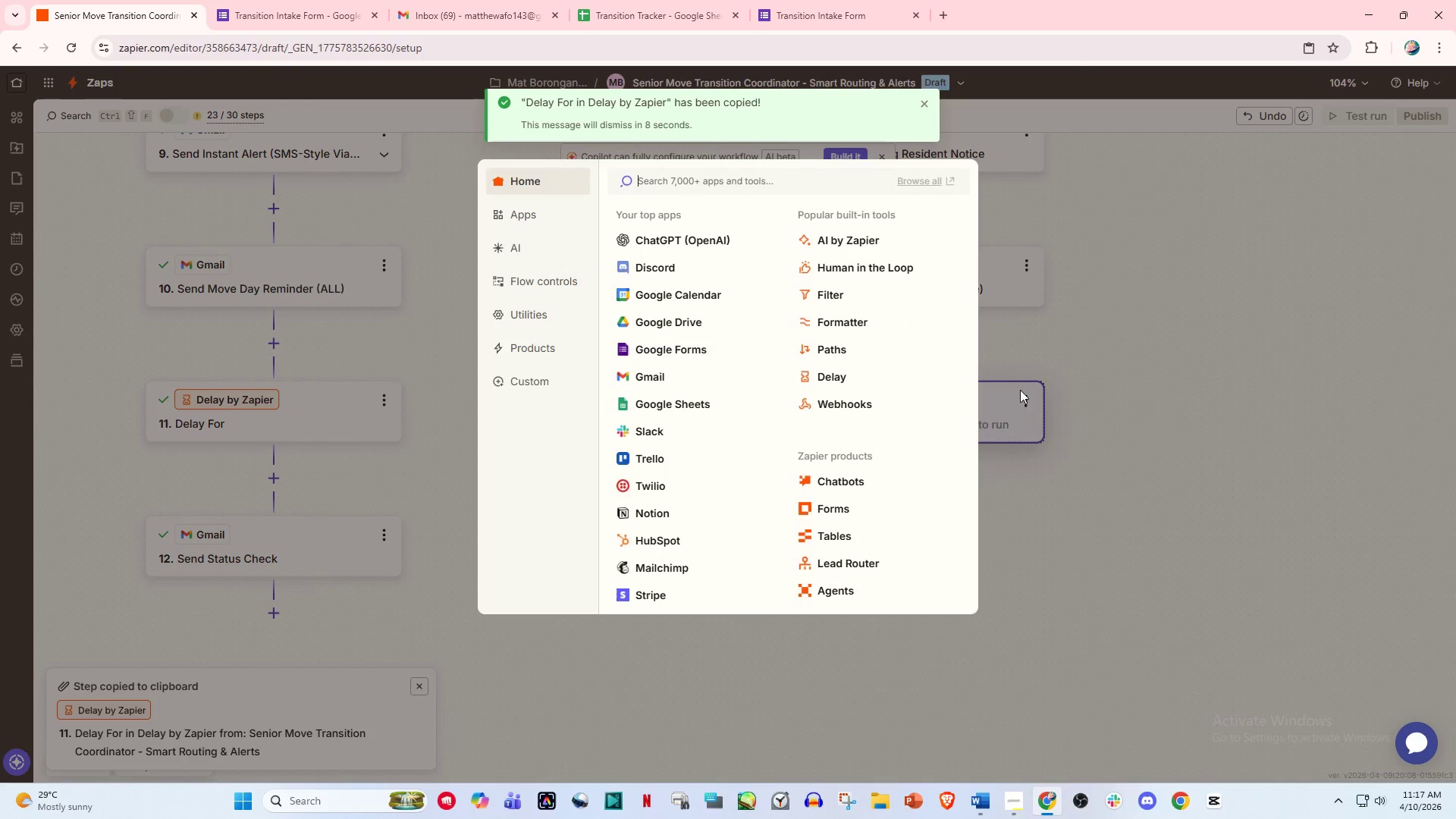 
left_click([1072, 433])
 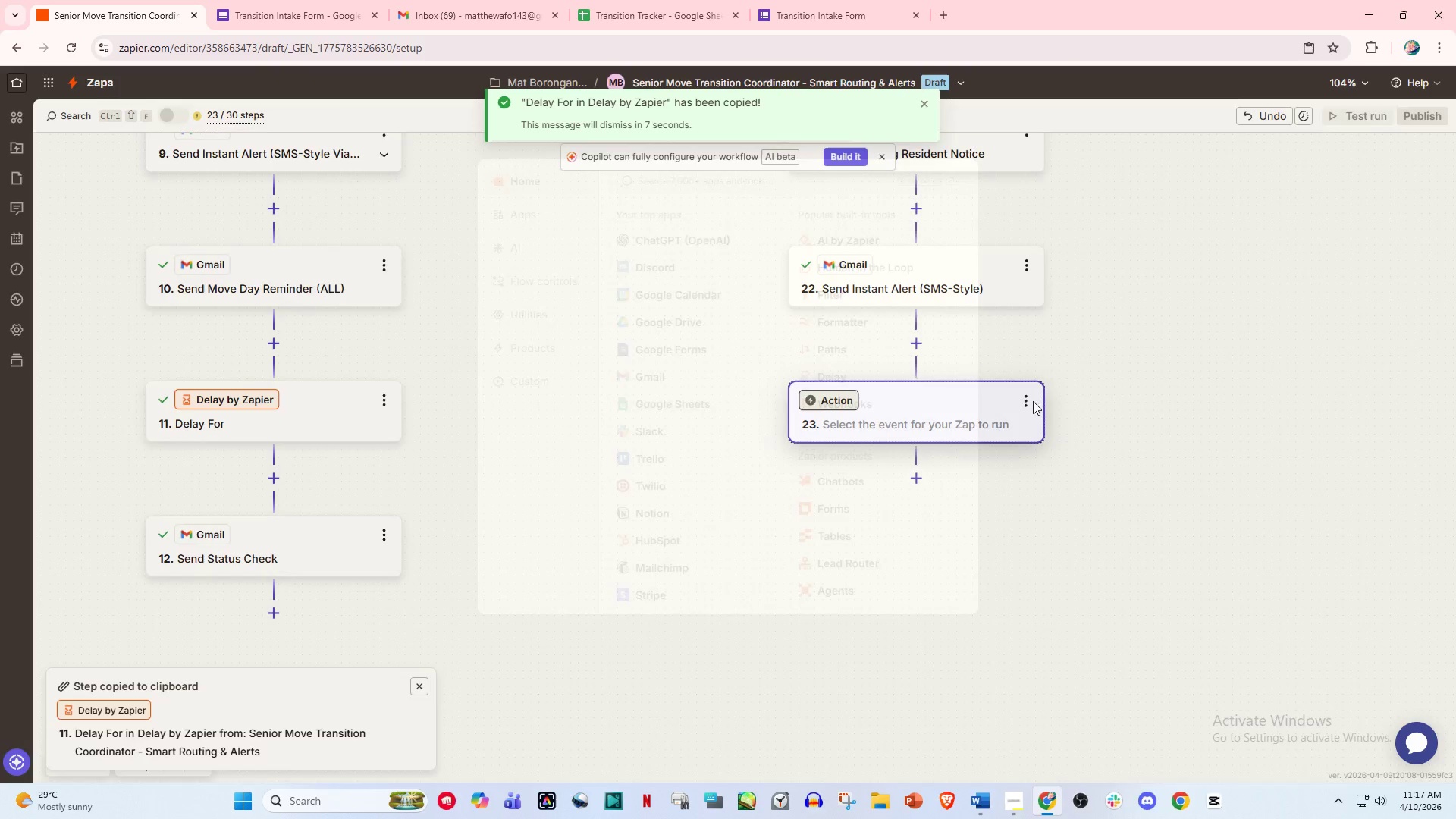 
left_click([1027, 396])
 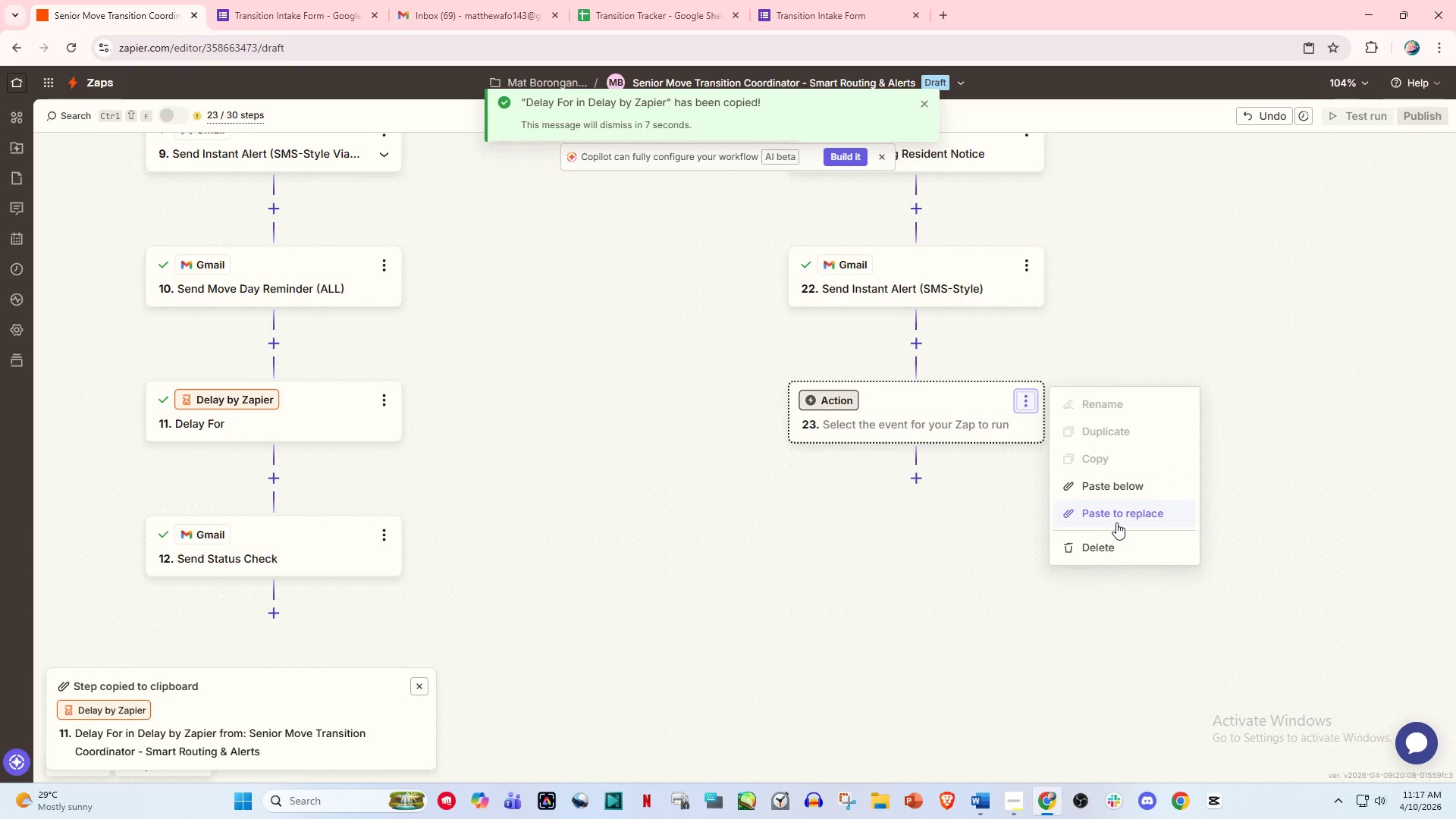 
left_click([1128, 519])
 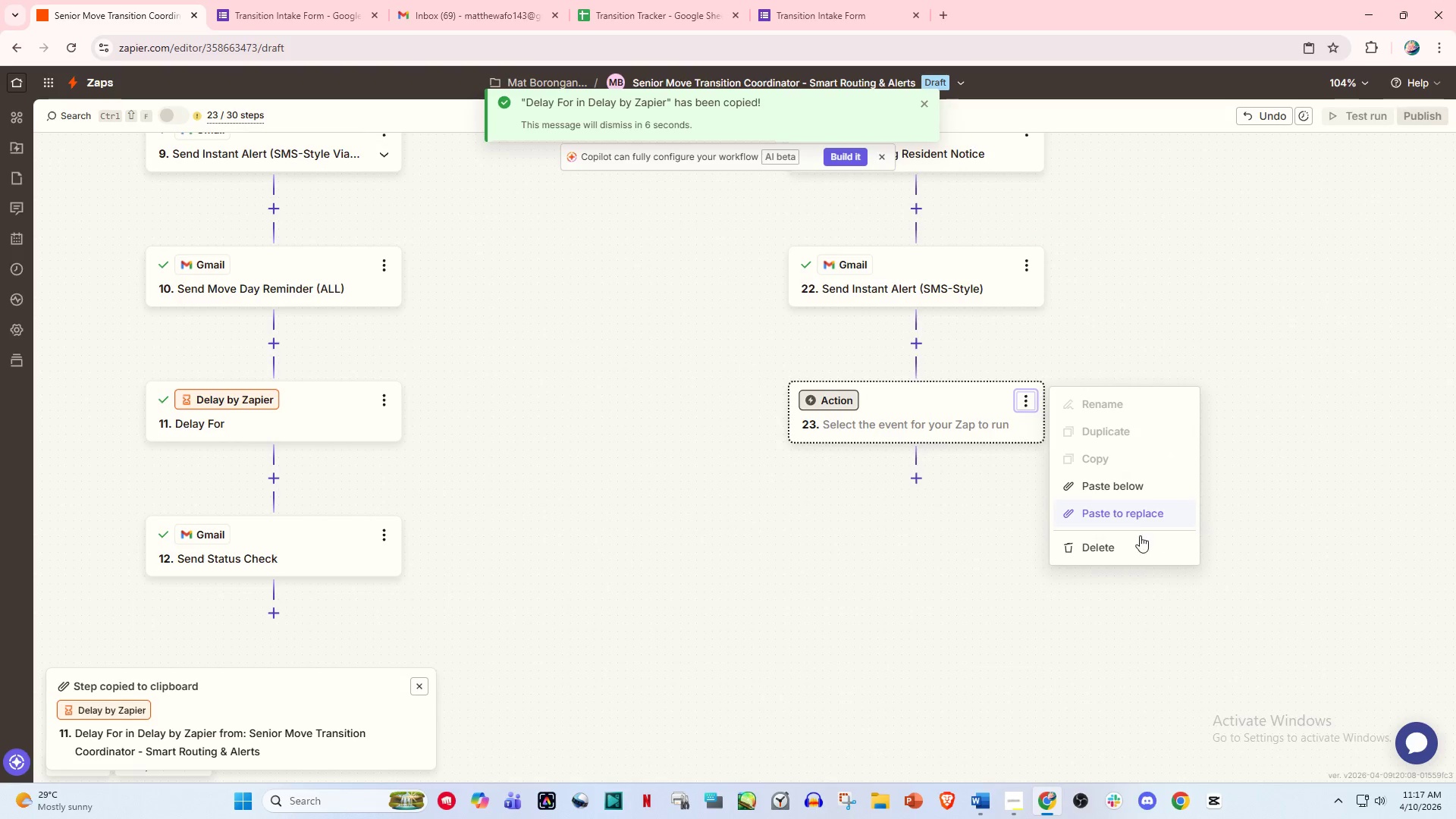 
left_click([1134, 515])
 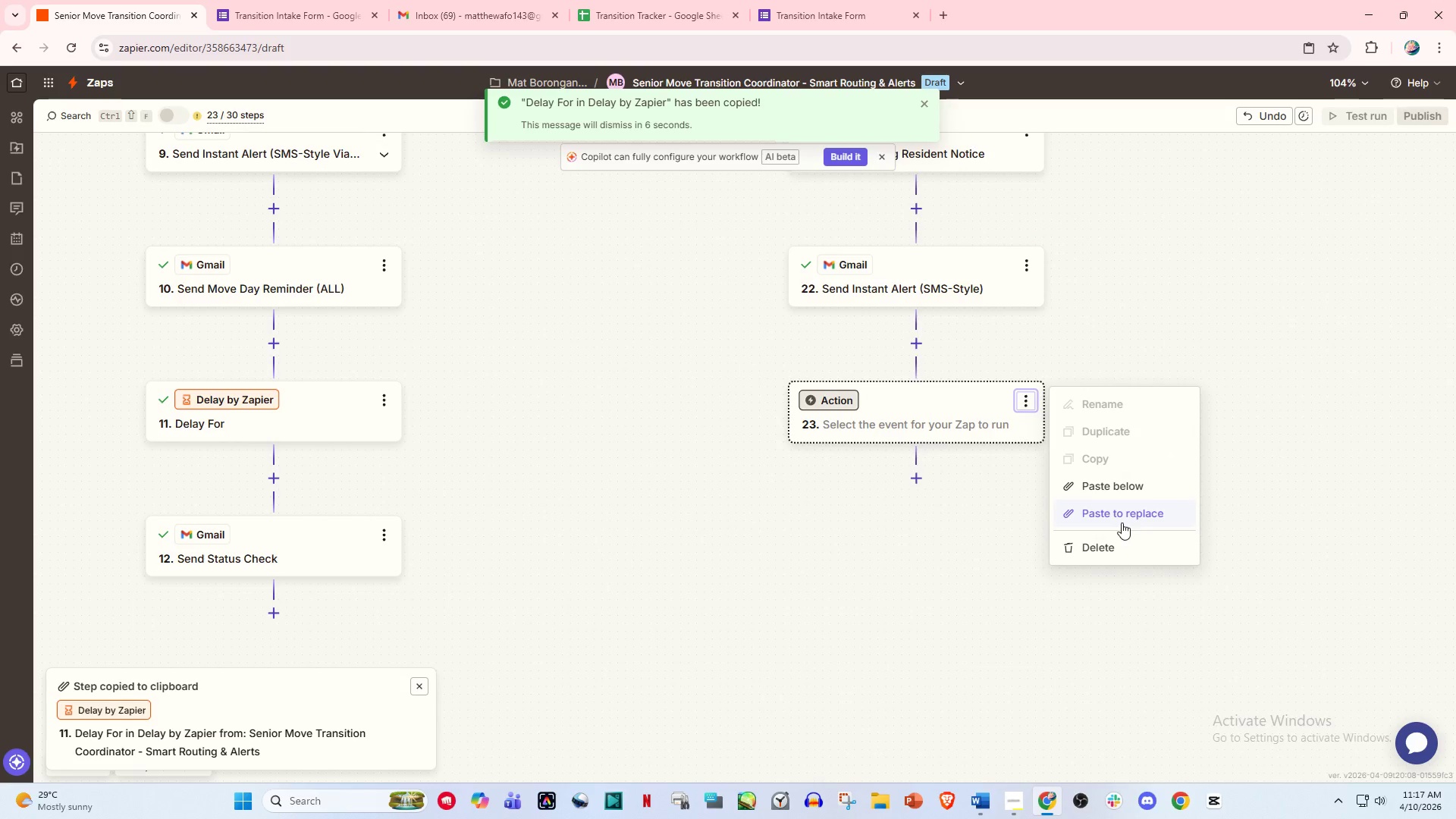 
left_click([1179, 618])
 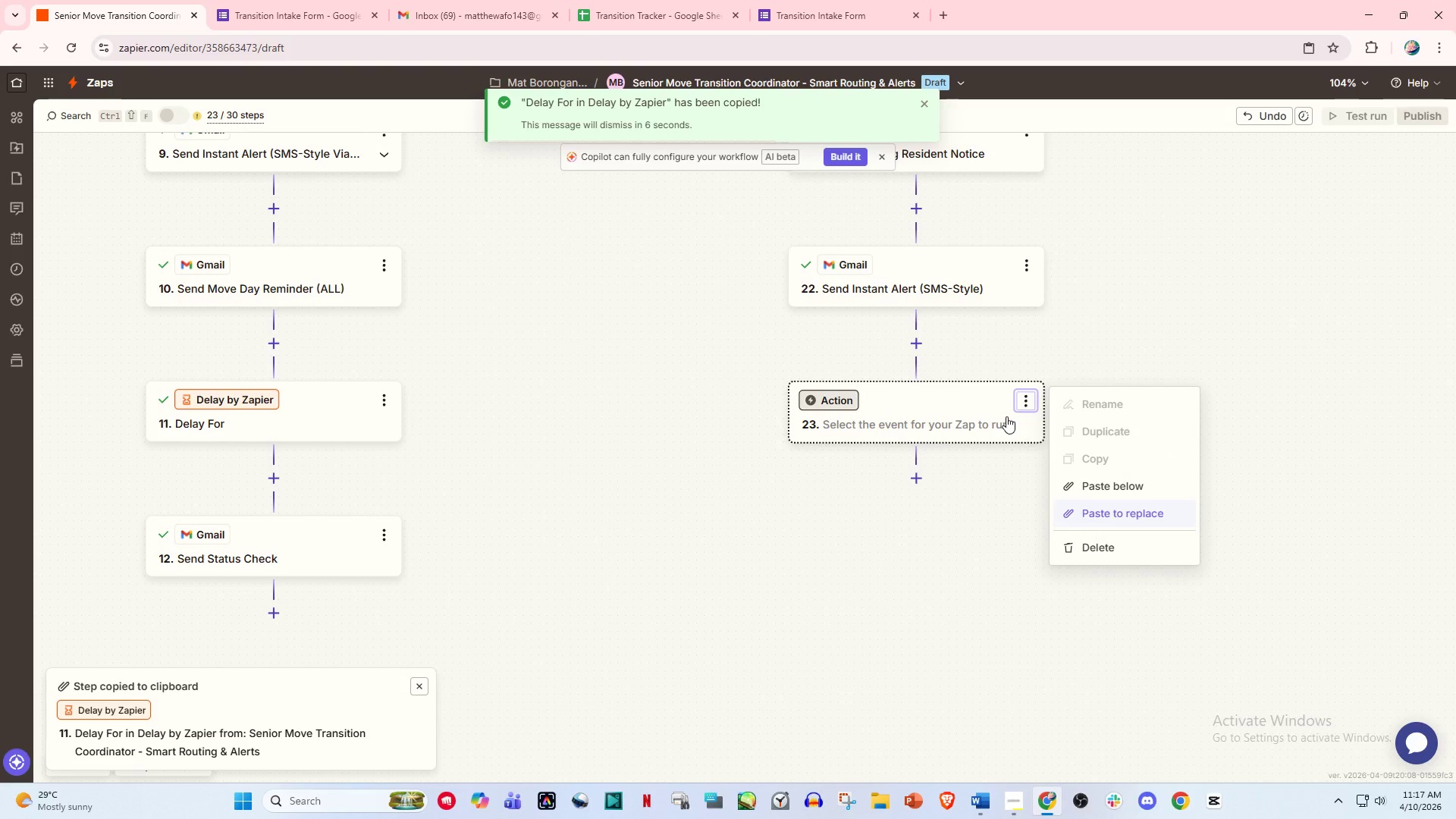 
left_click([995, 274])
 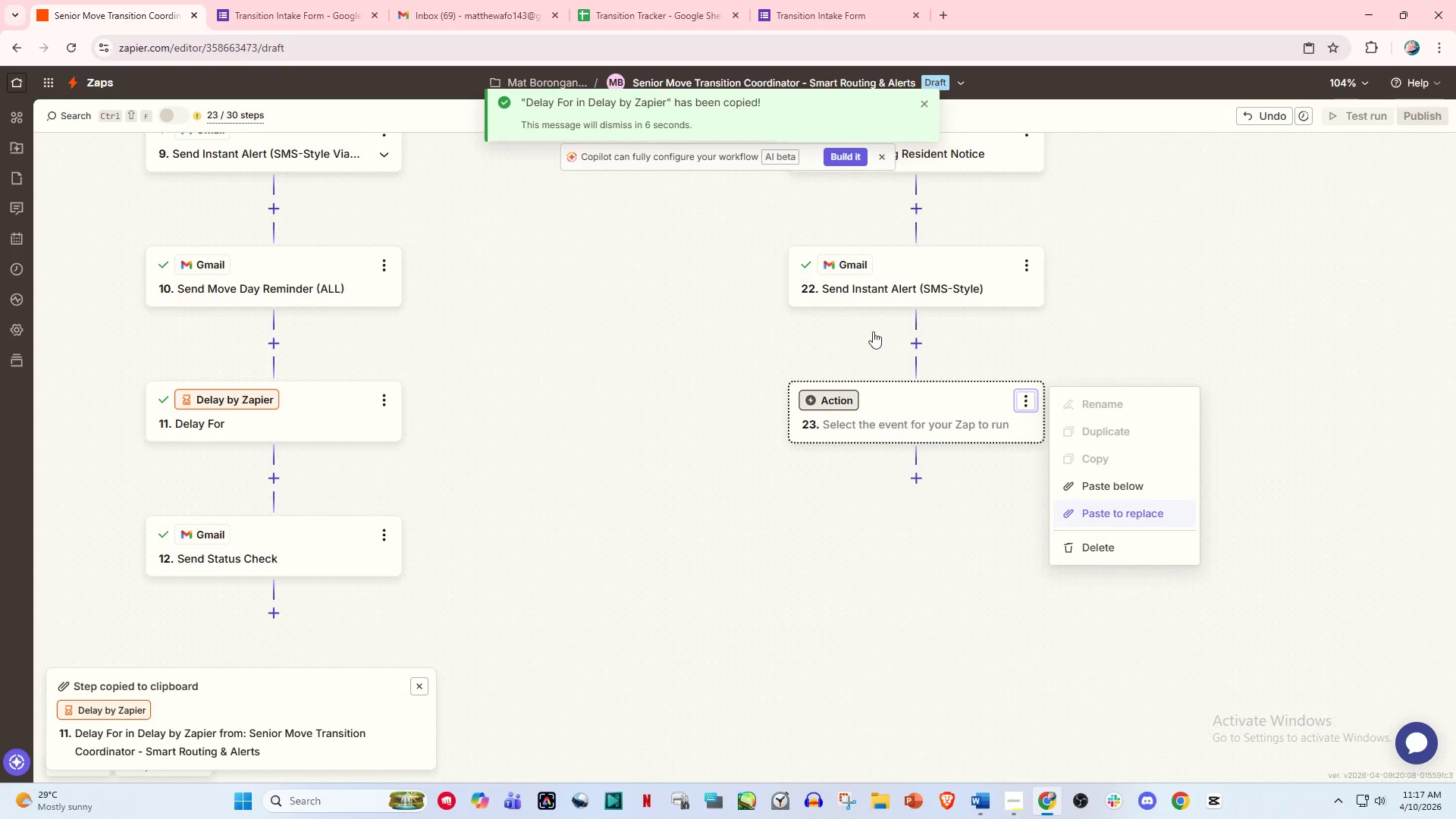 
mouse_move([981, 385])
 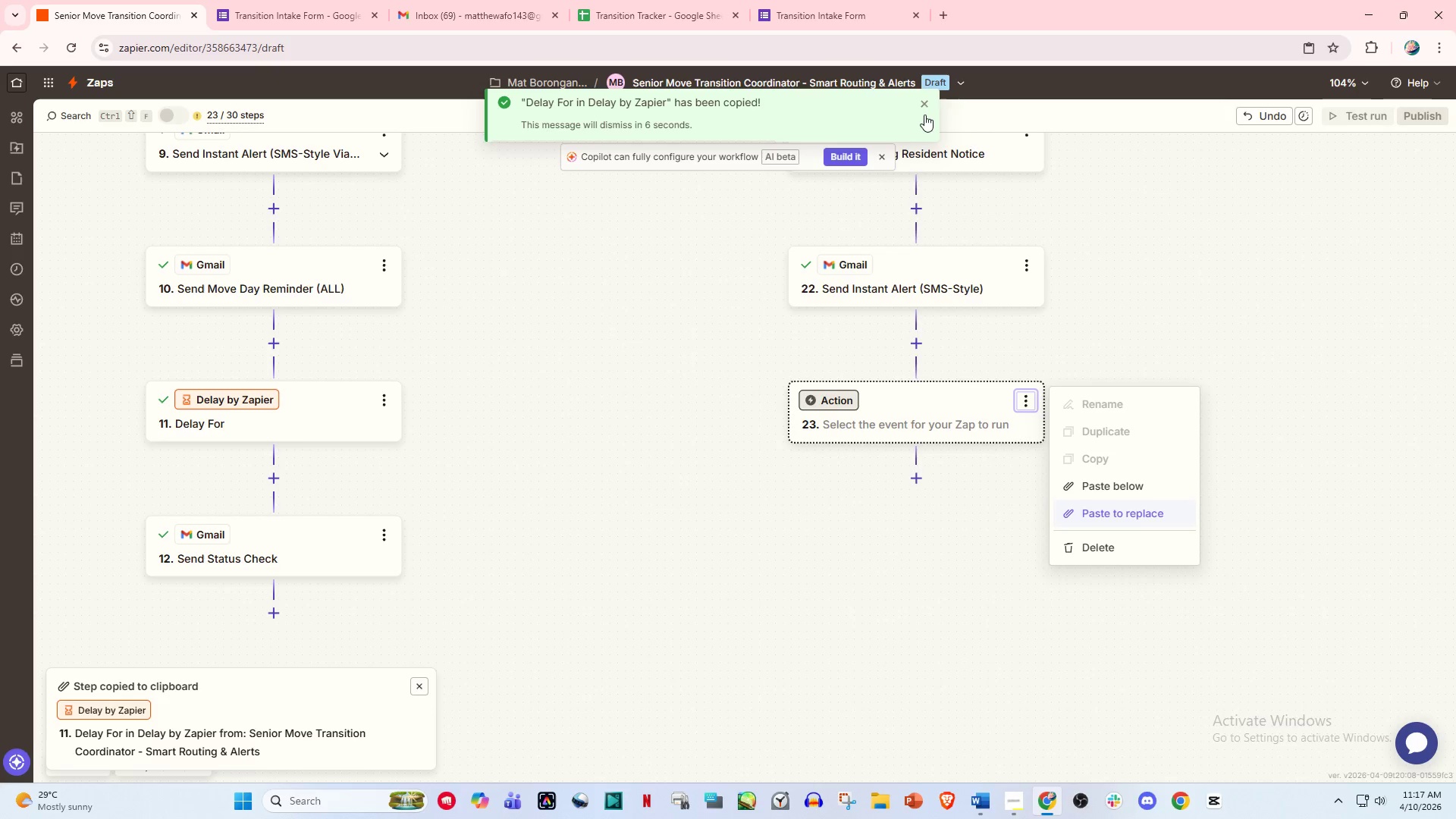 
left_click([924, 99])
 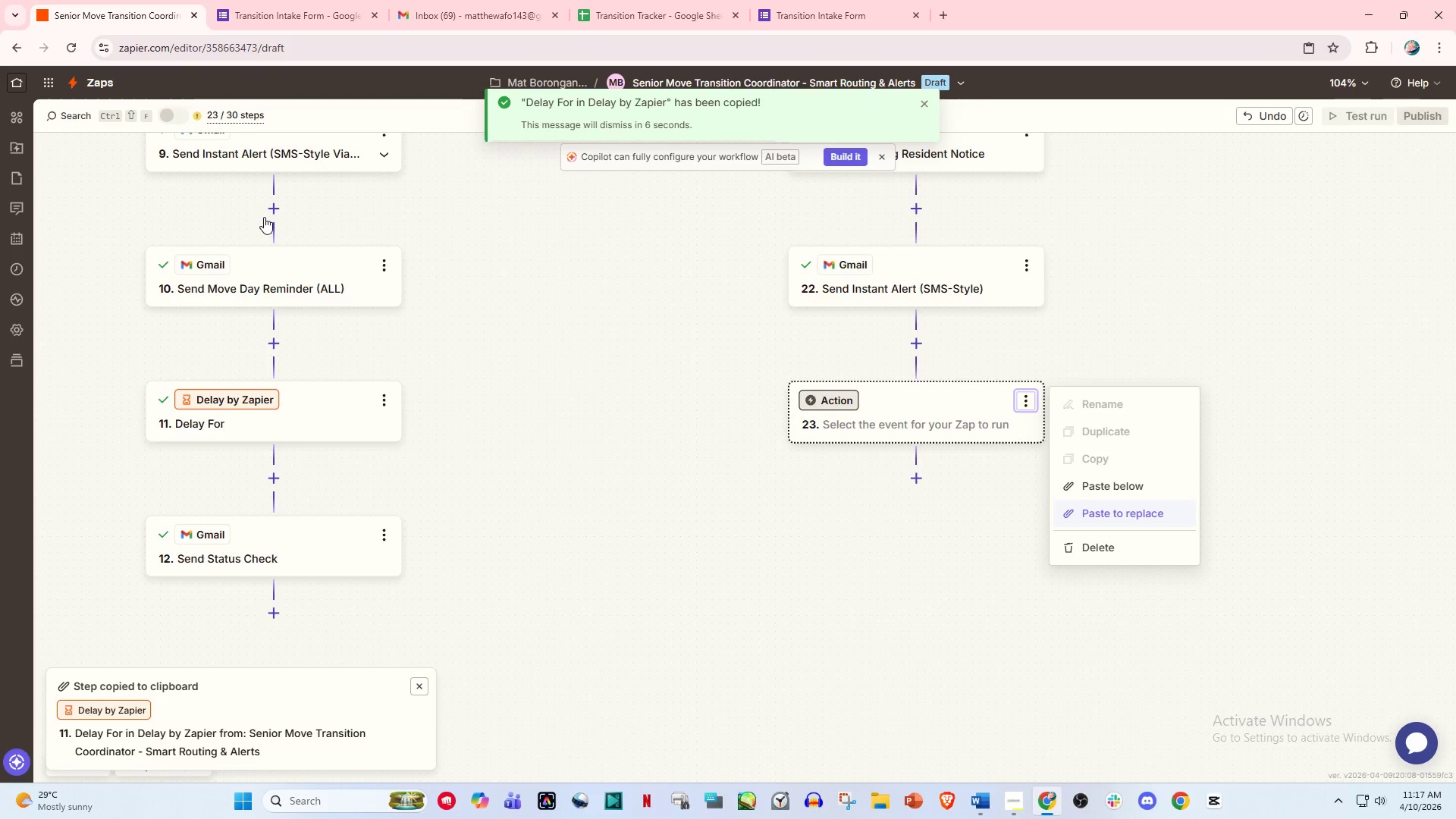 
double_click([267, 246])
 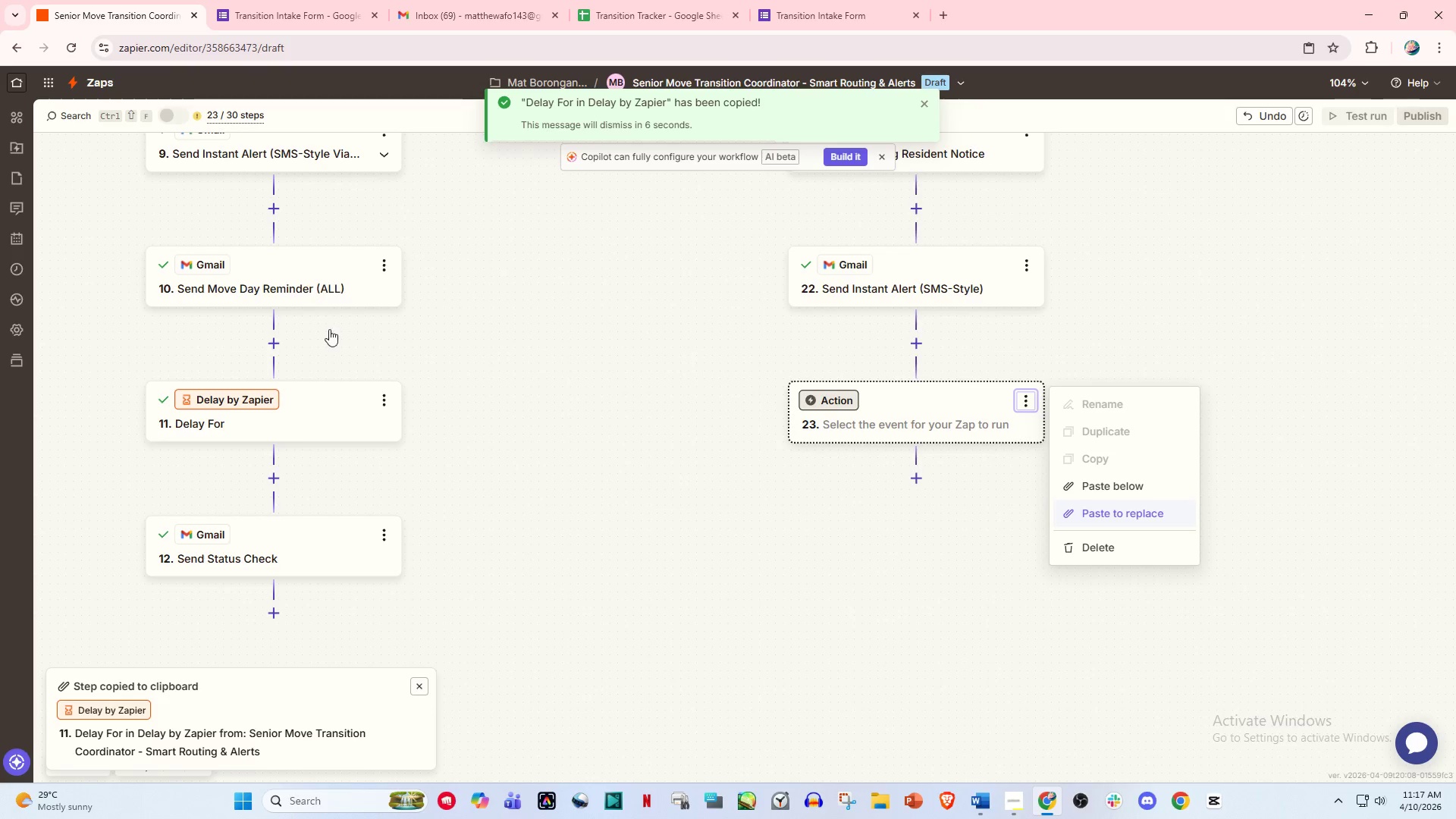 
scroll: coordinate [301, 426], scroll_direction: none, amount: 0.0
 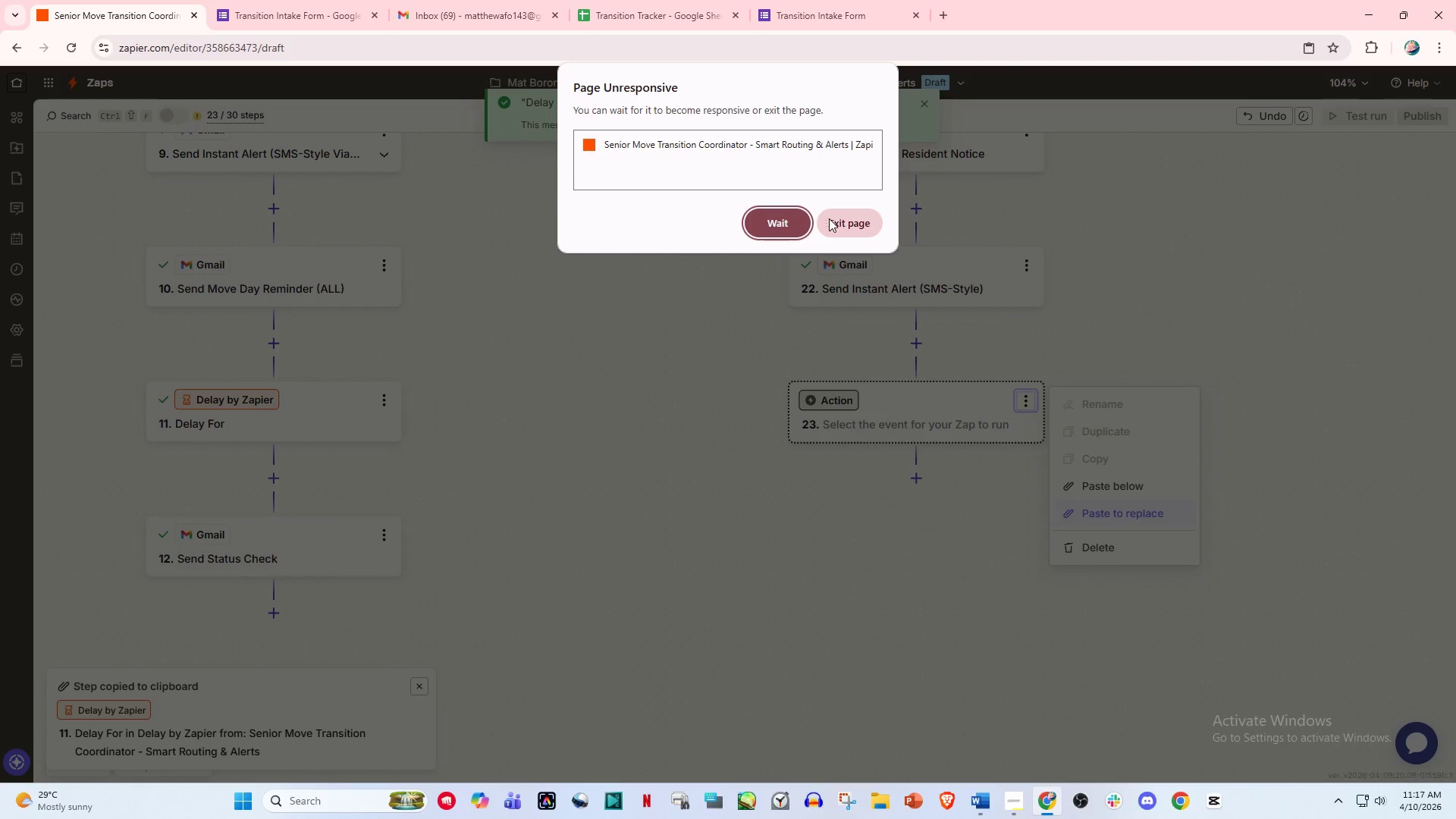 
wait(7.08)
 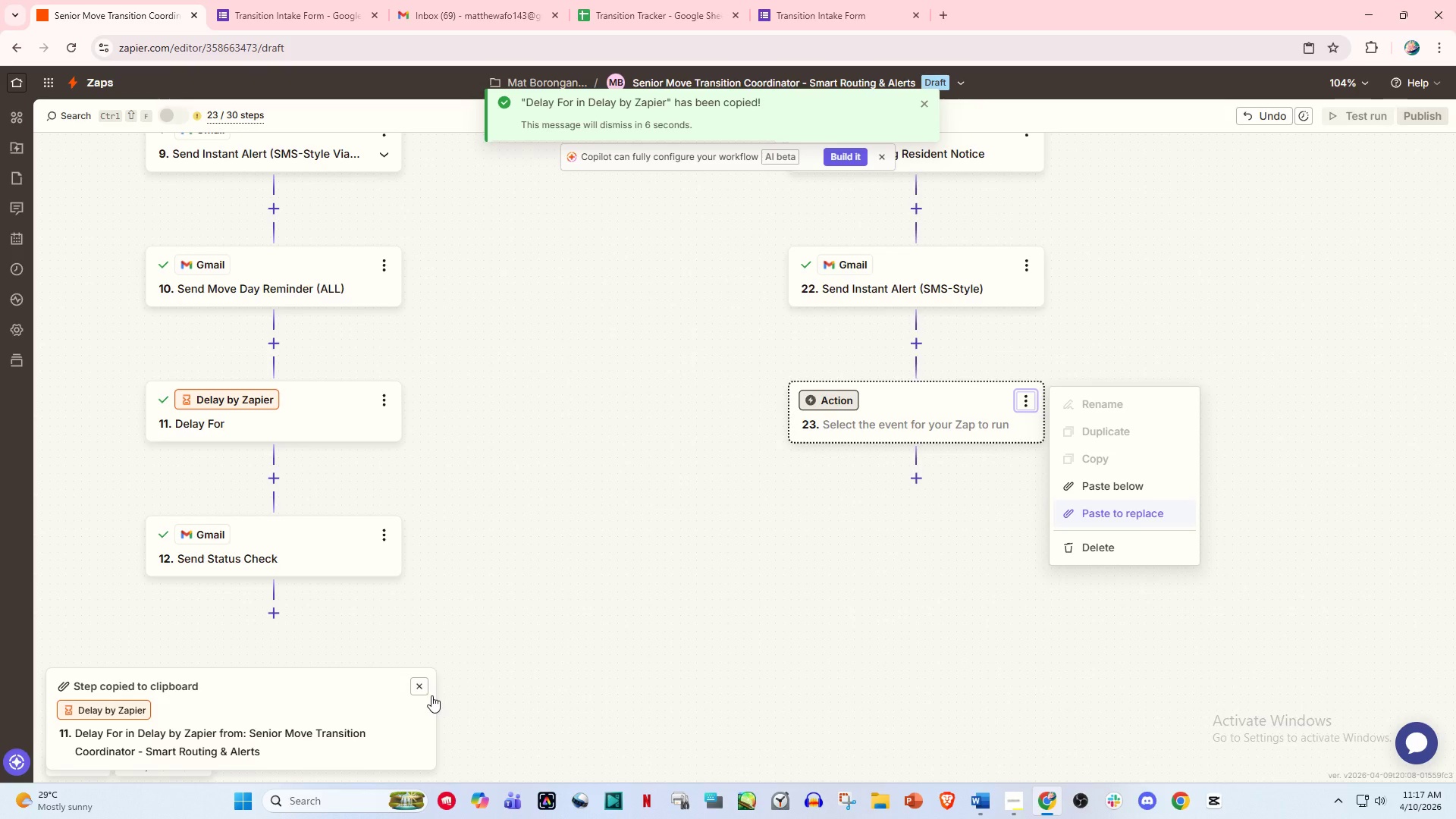 
left_click([785, 220])
 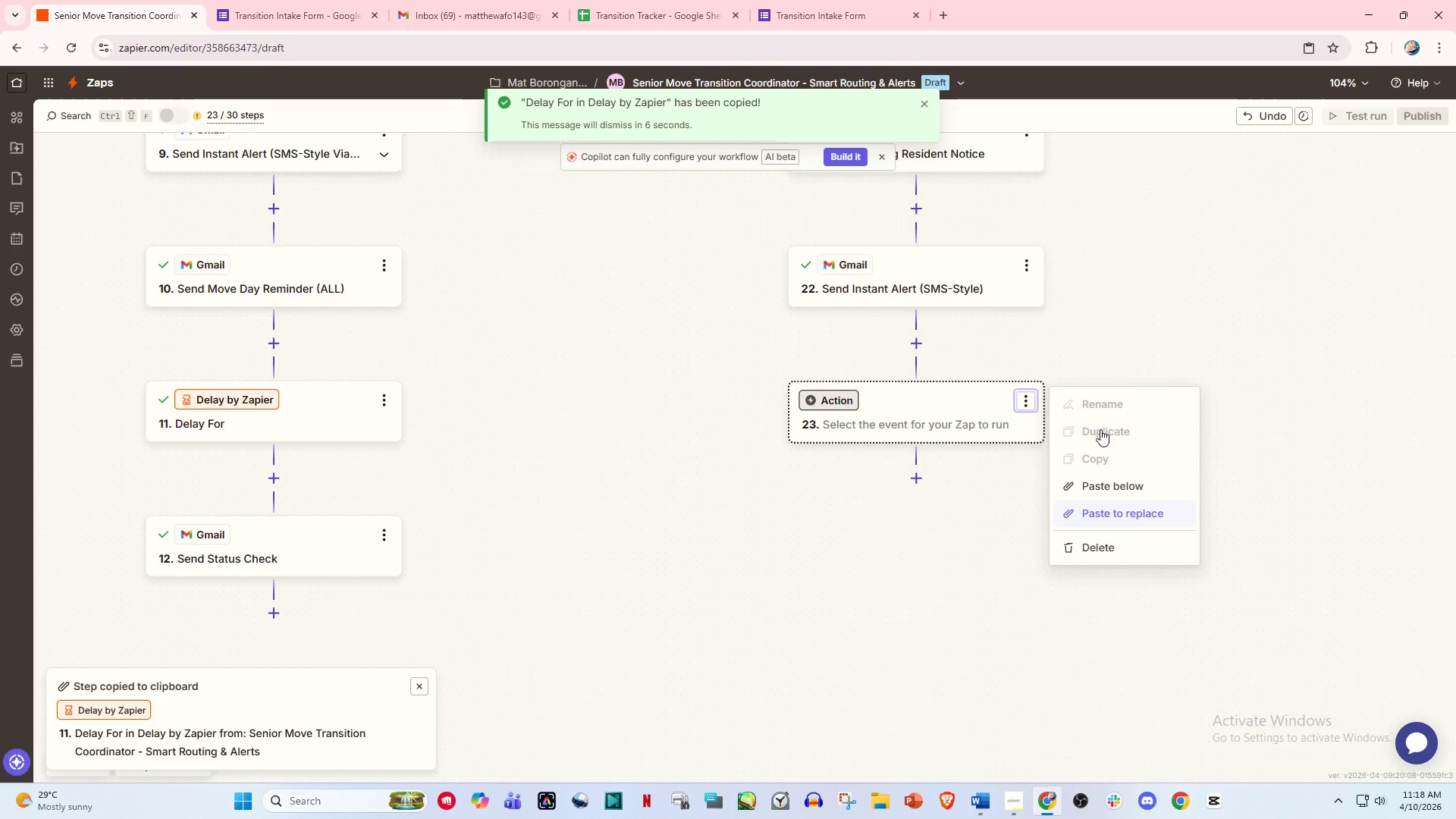 
left_click([1087, 321])
 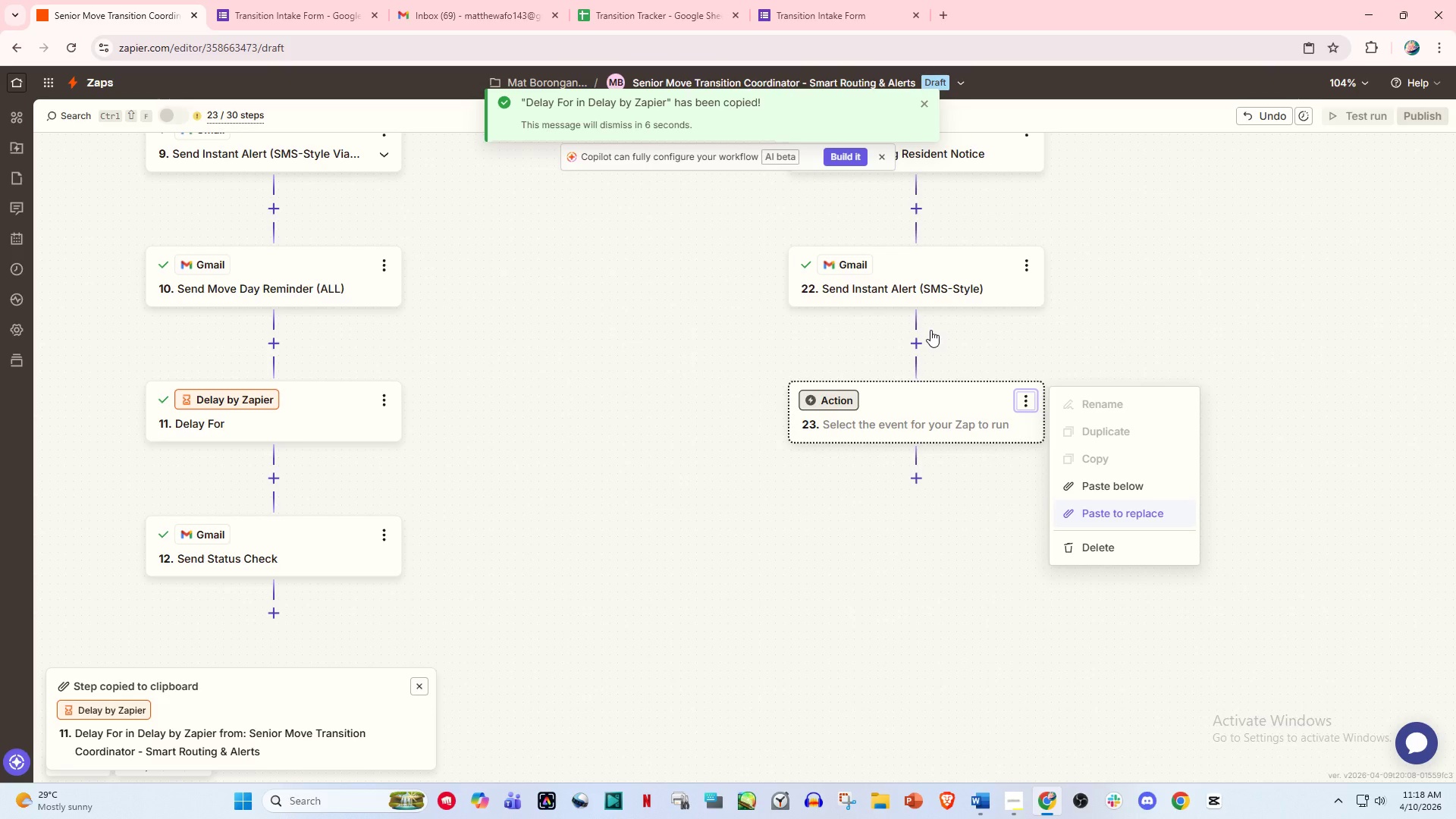 
wait(15.31)
 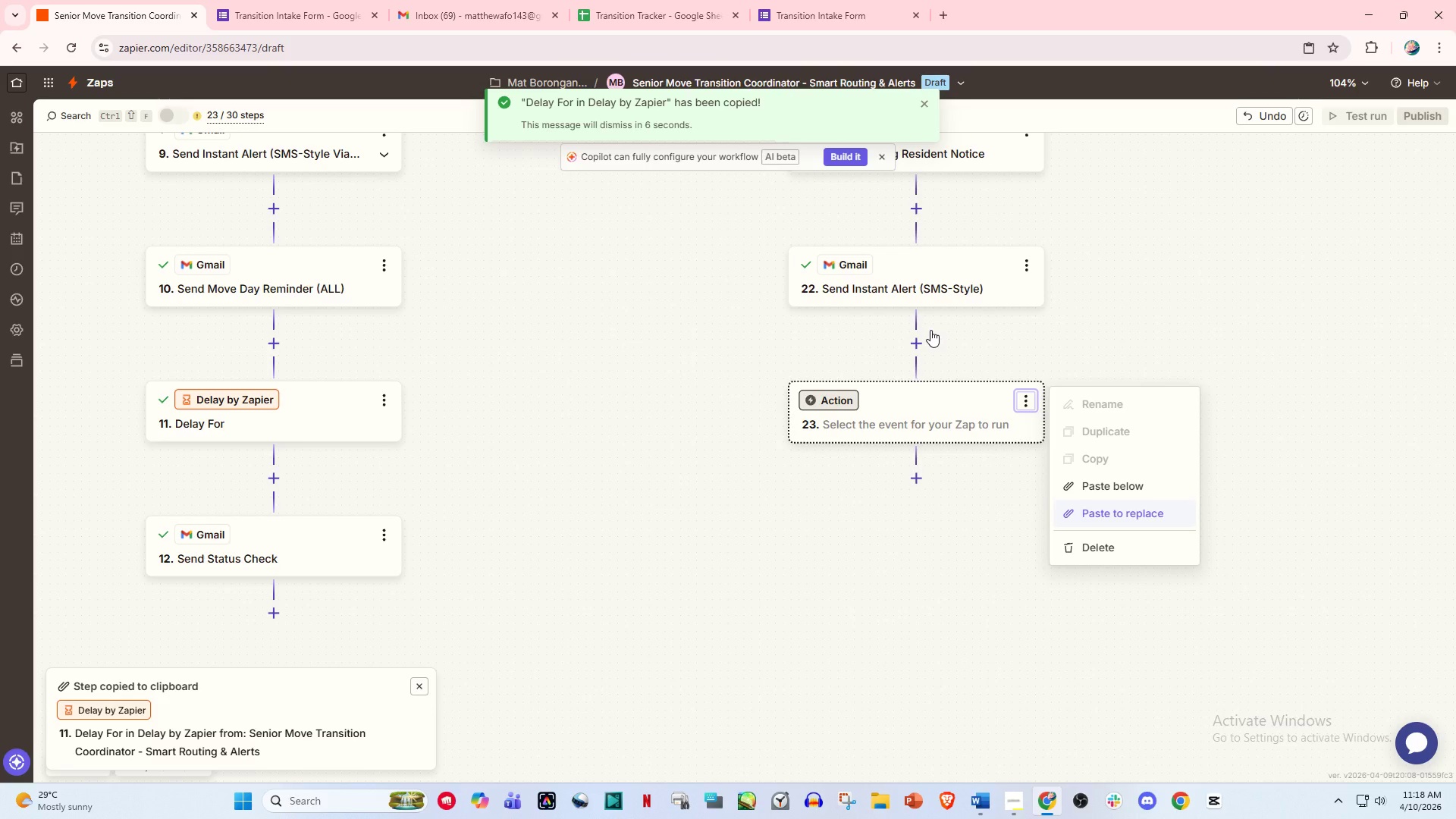 
left_click([778, 224])
 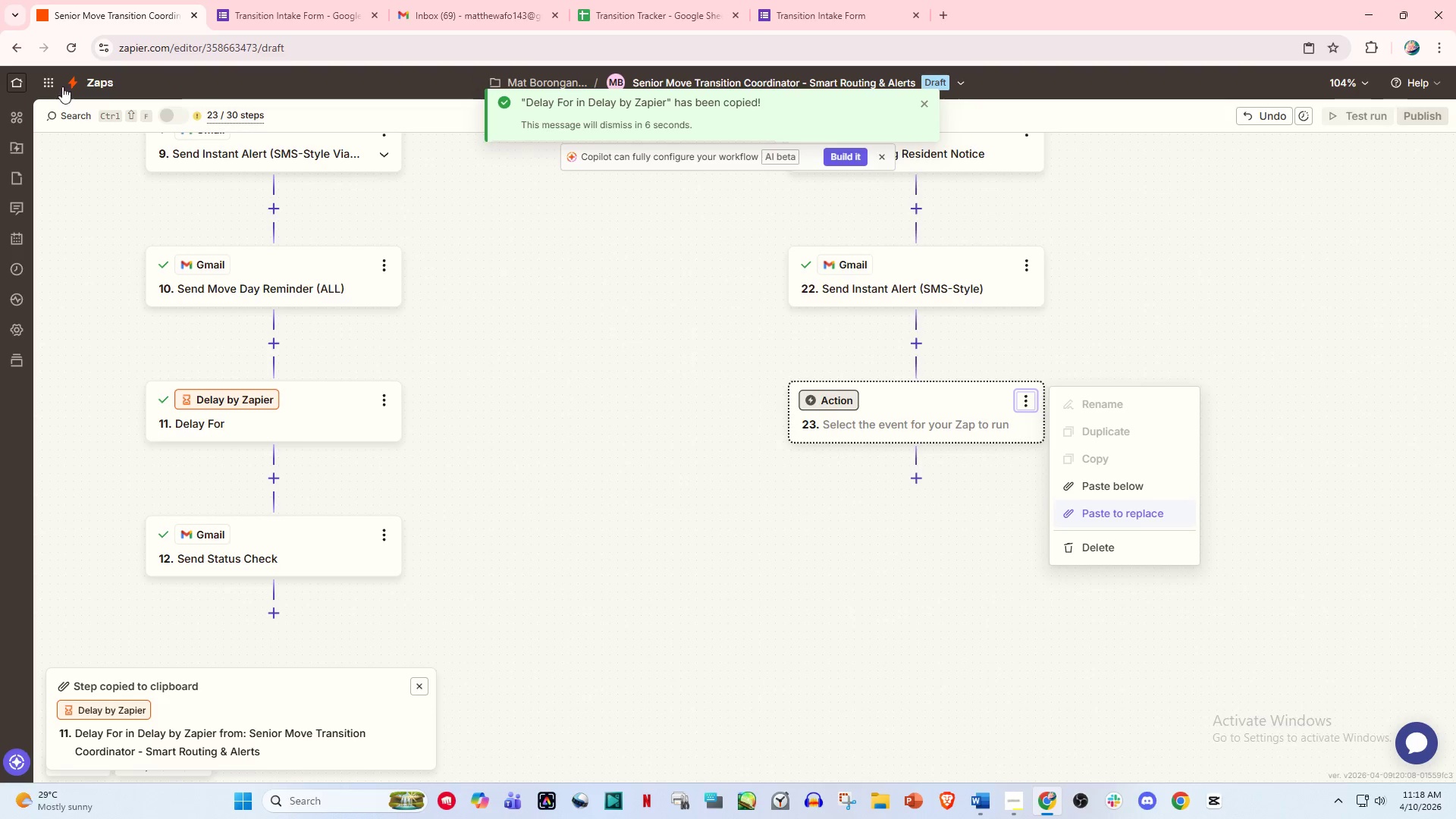 
wait(8.0)
 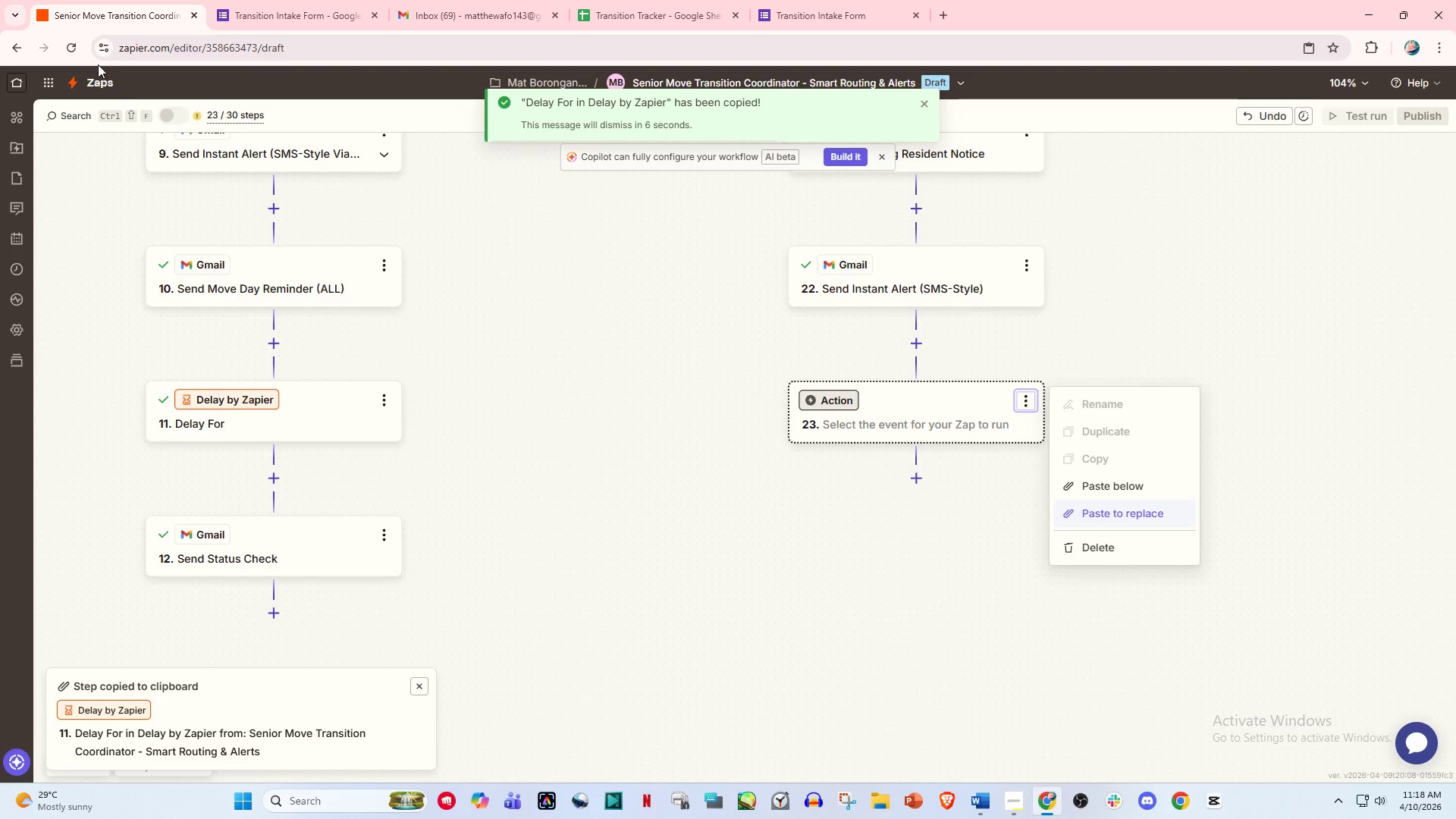 
left_click([69, 48])
 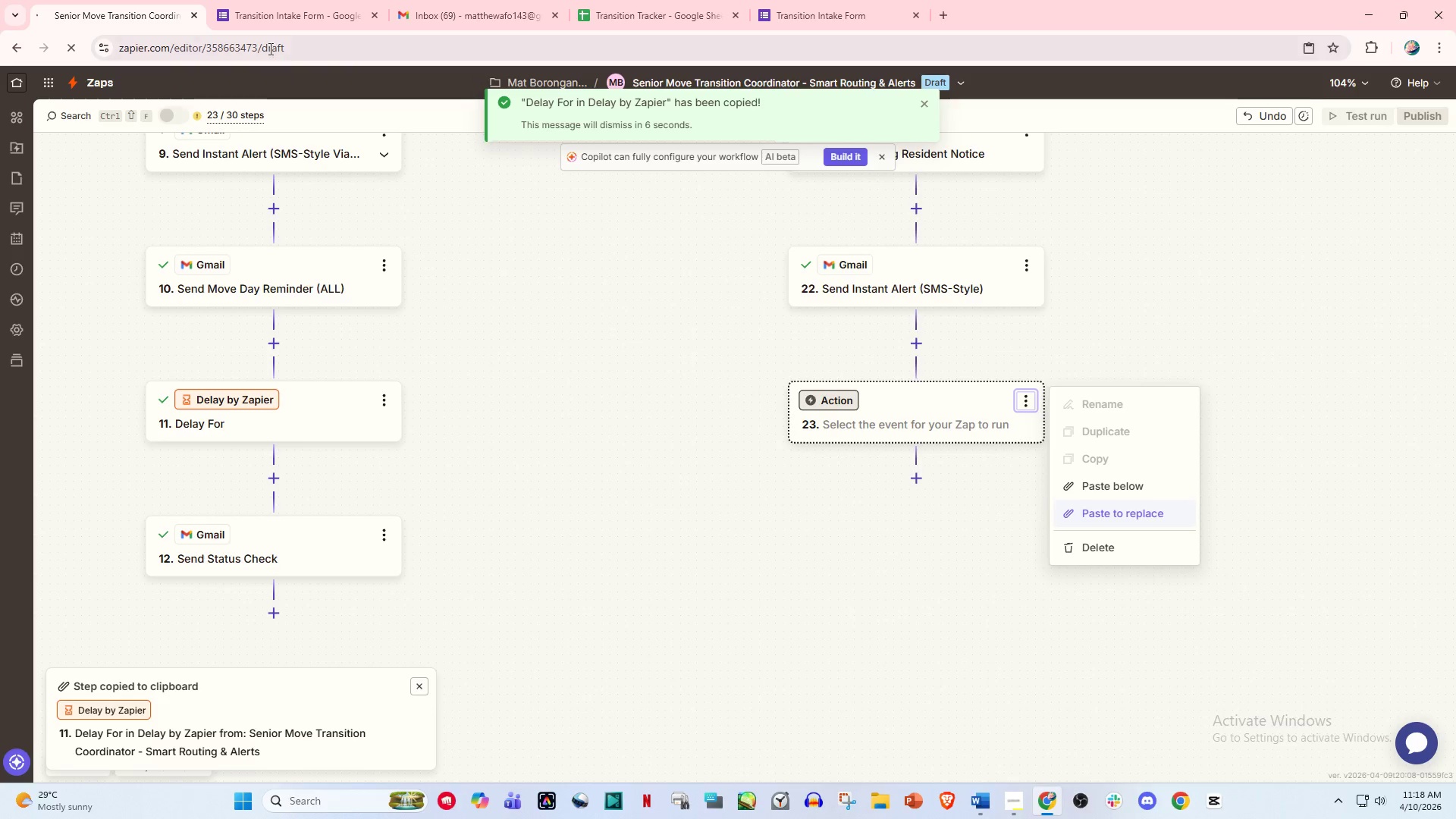 
wait(5.48)
 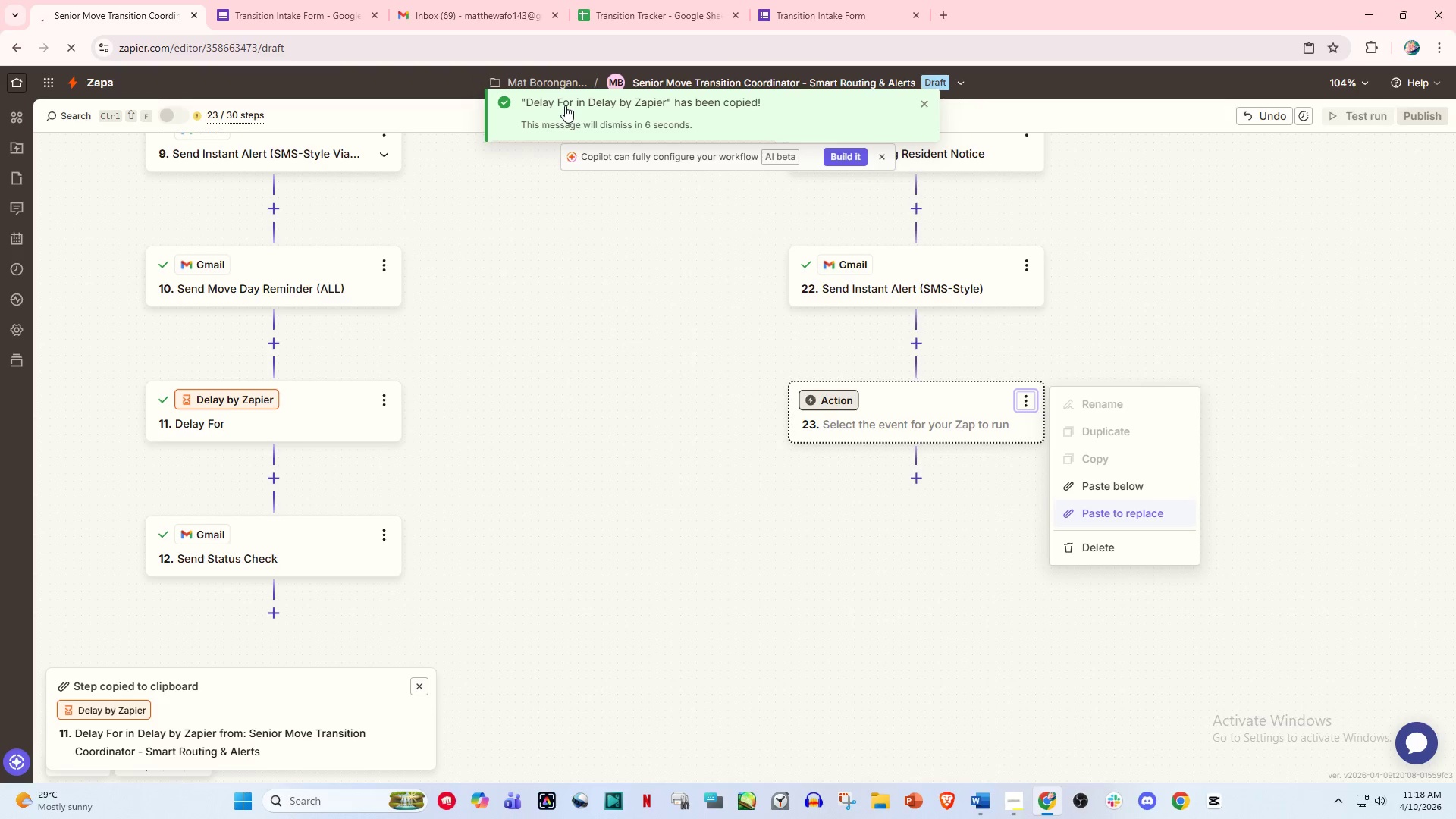 
left_click([272, 0])
 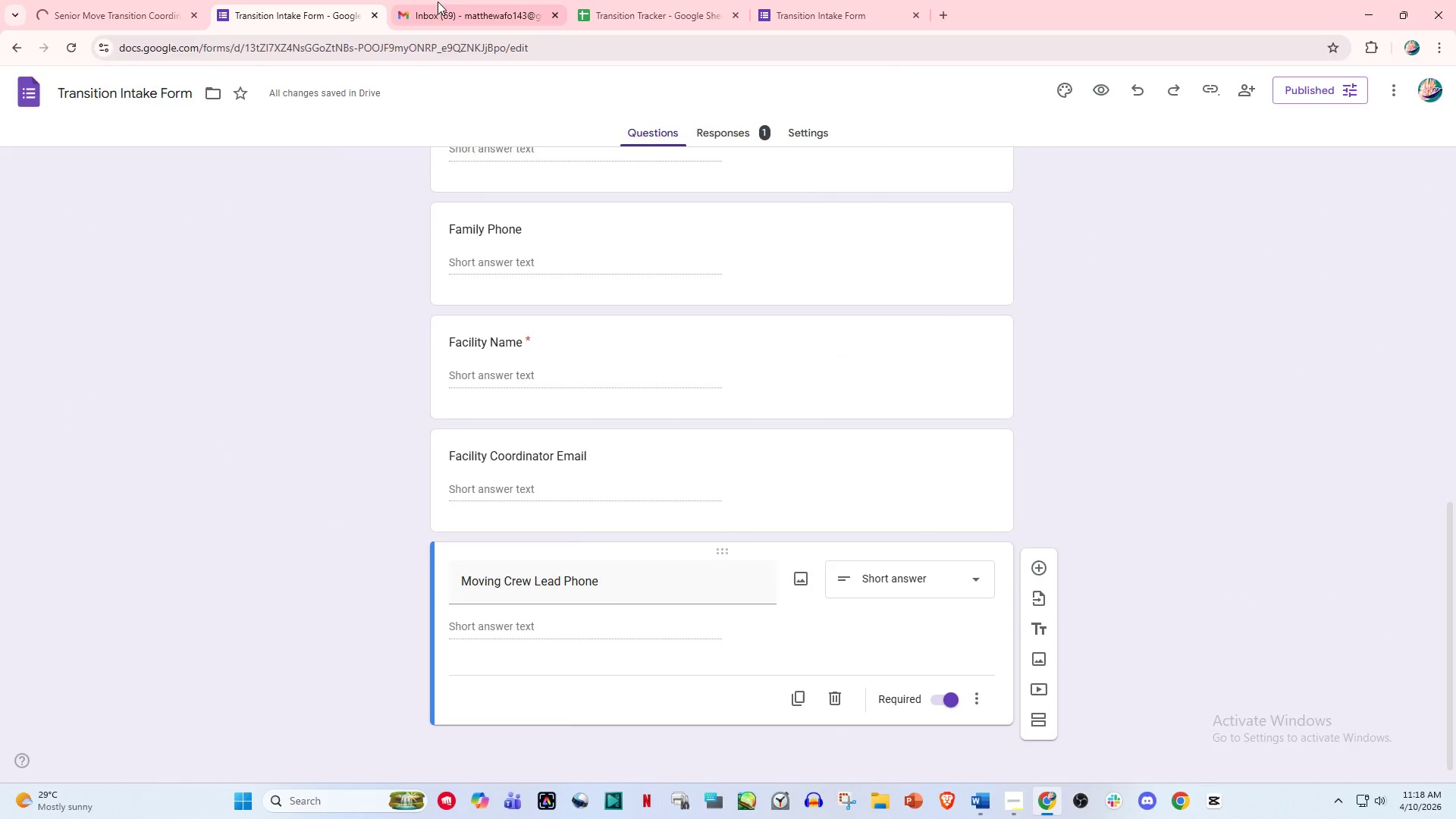 
double_click([438, 2])
 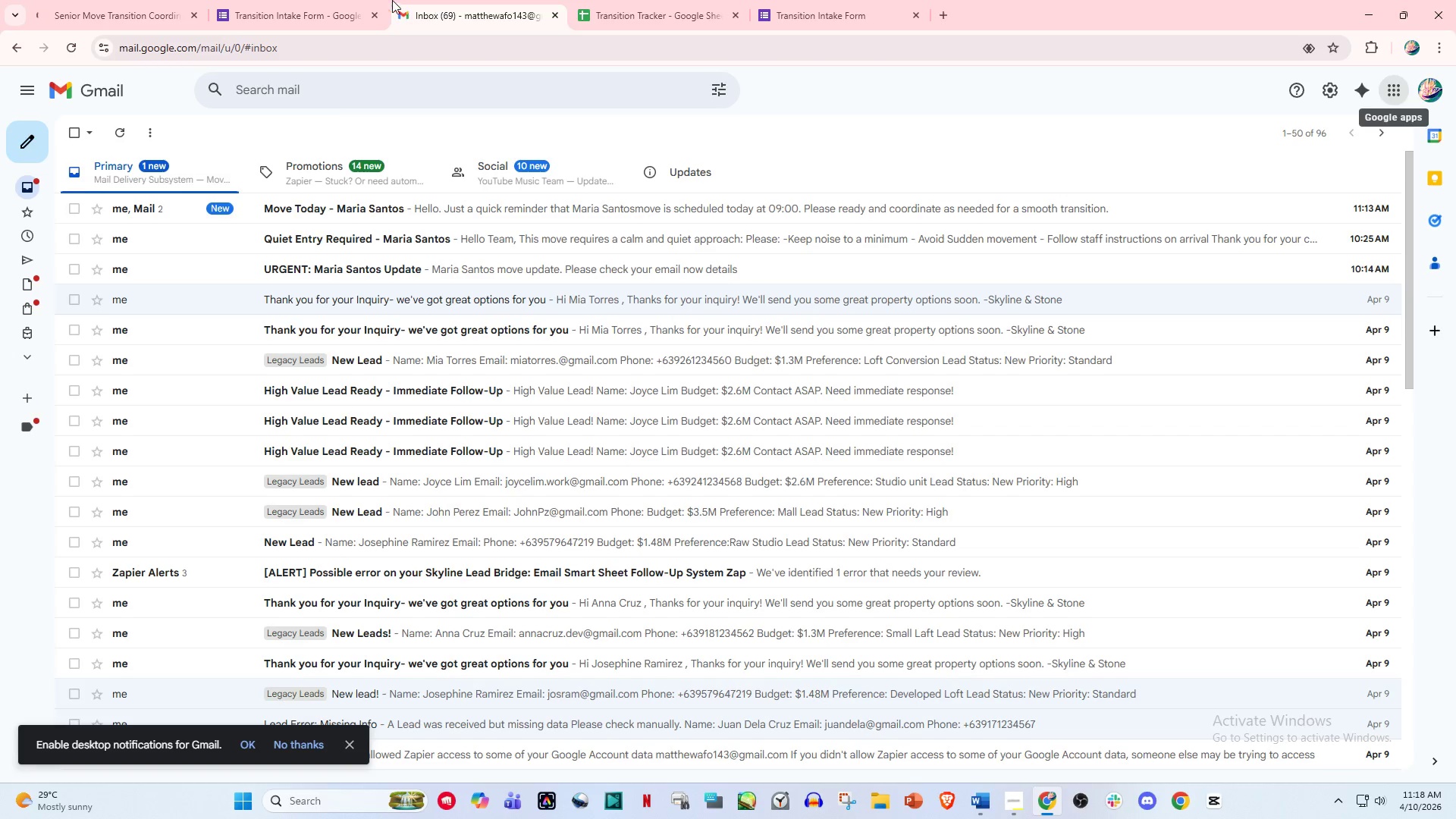 
mouse_move([334, 22])
 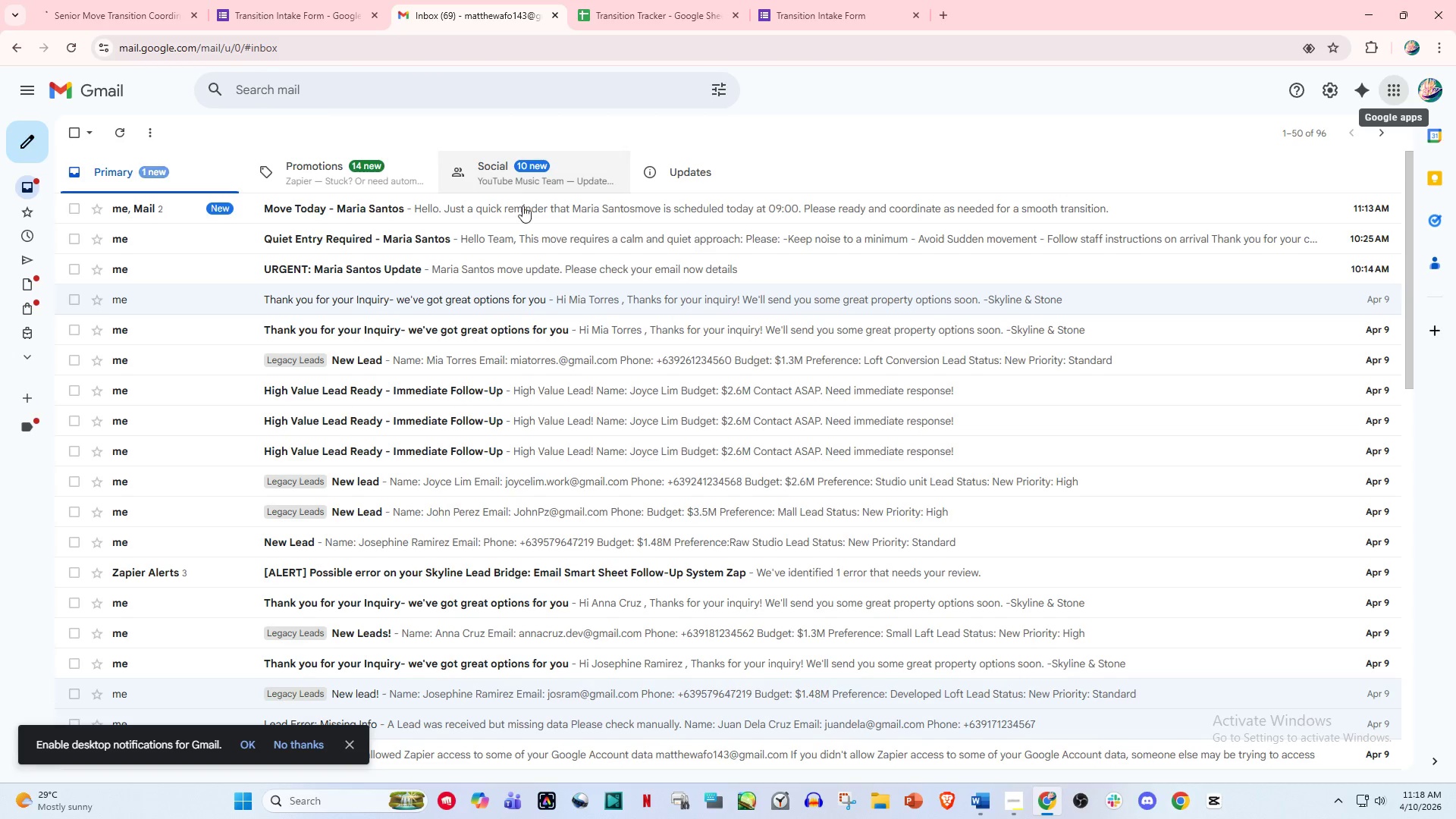 
left_click([524, 209])
 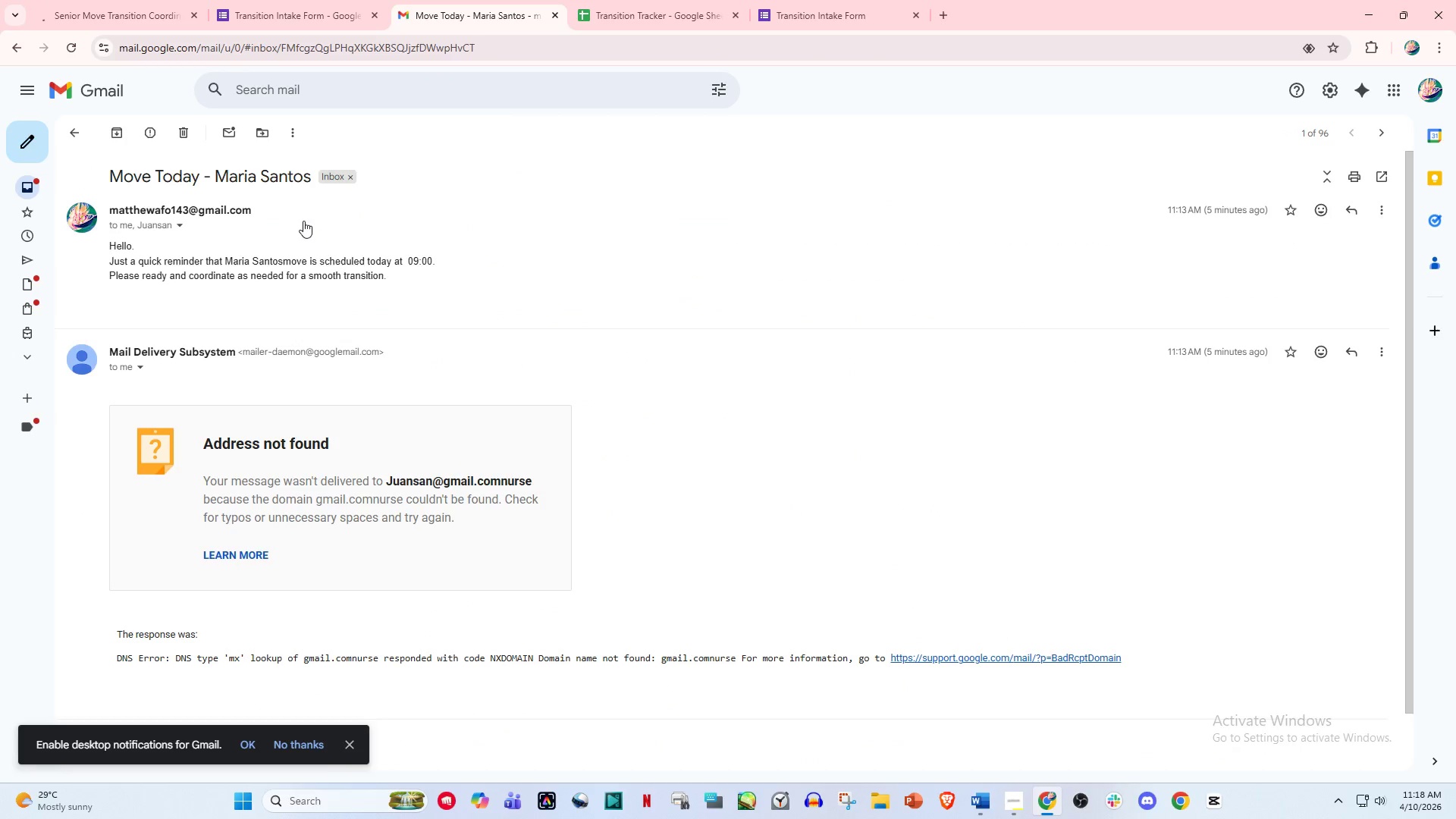 
left_click([114, 0])
 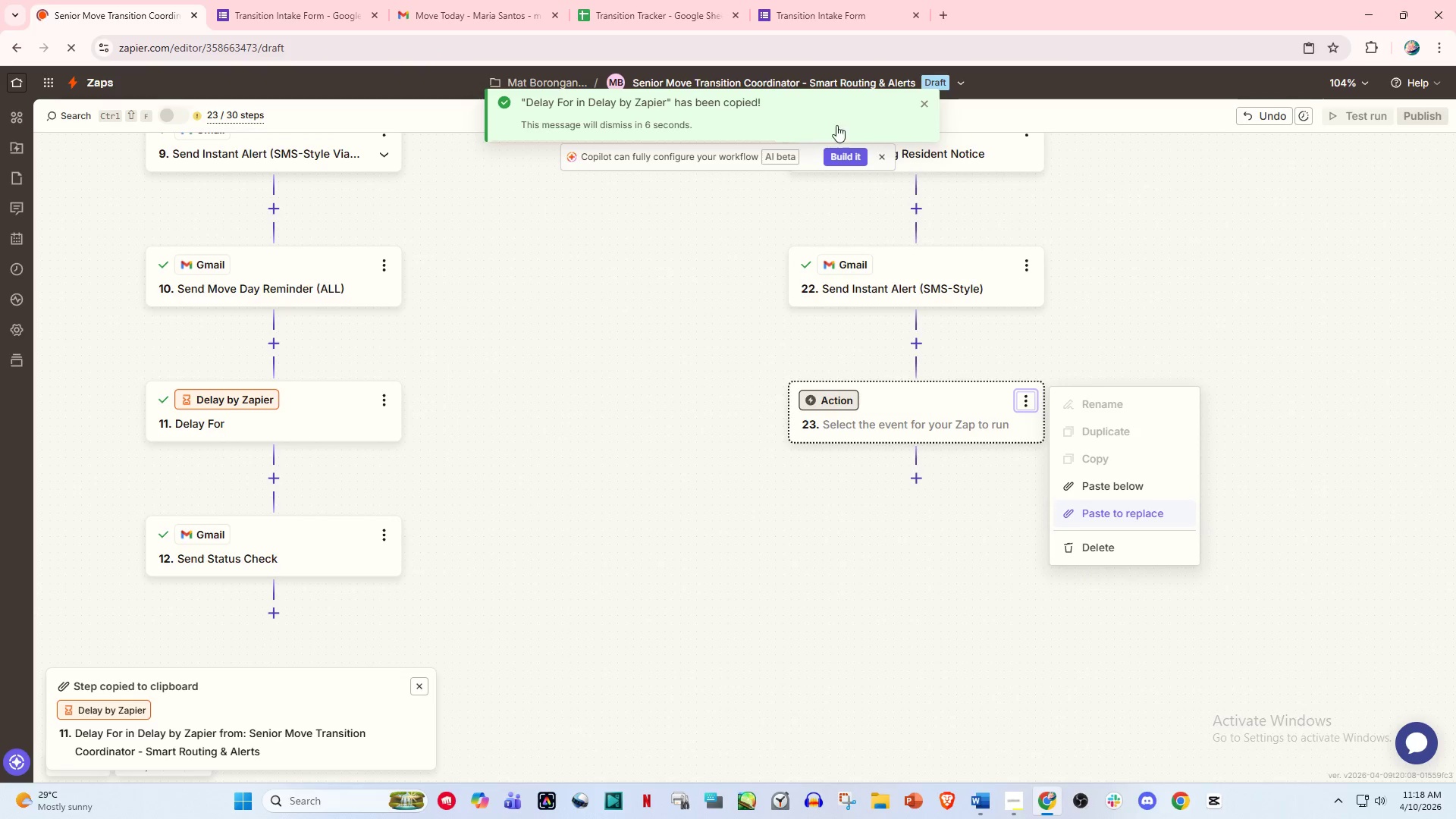 
left_click([920, 103])
 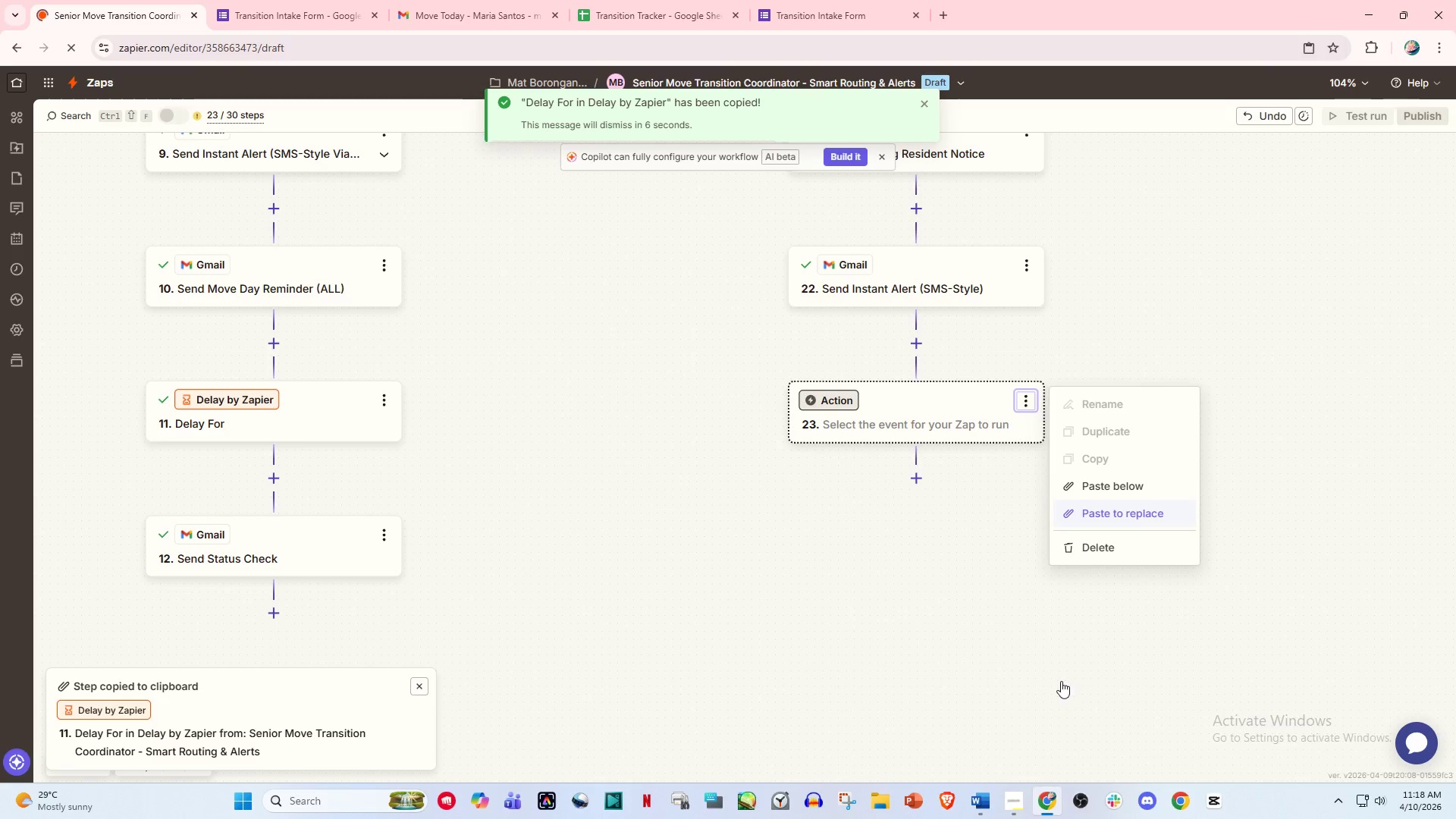 
left_click([1021, 797])